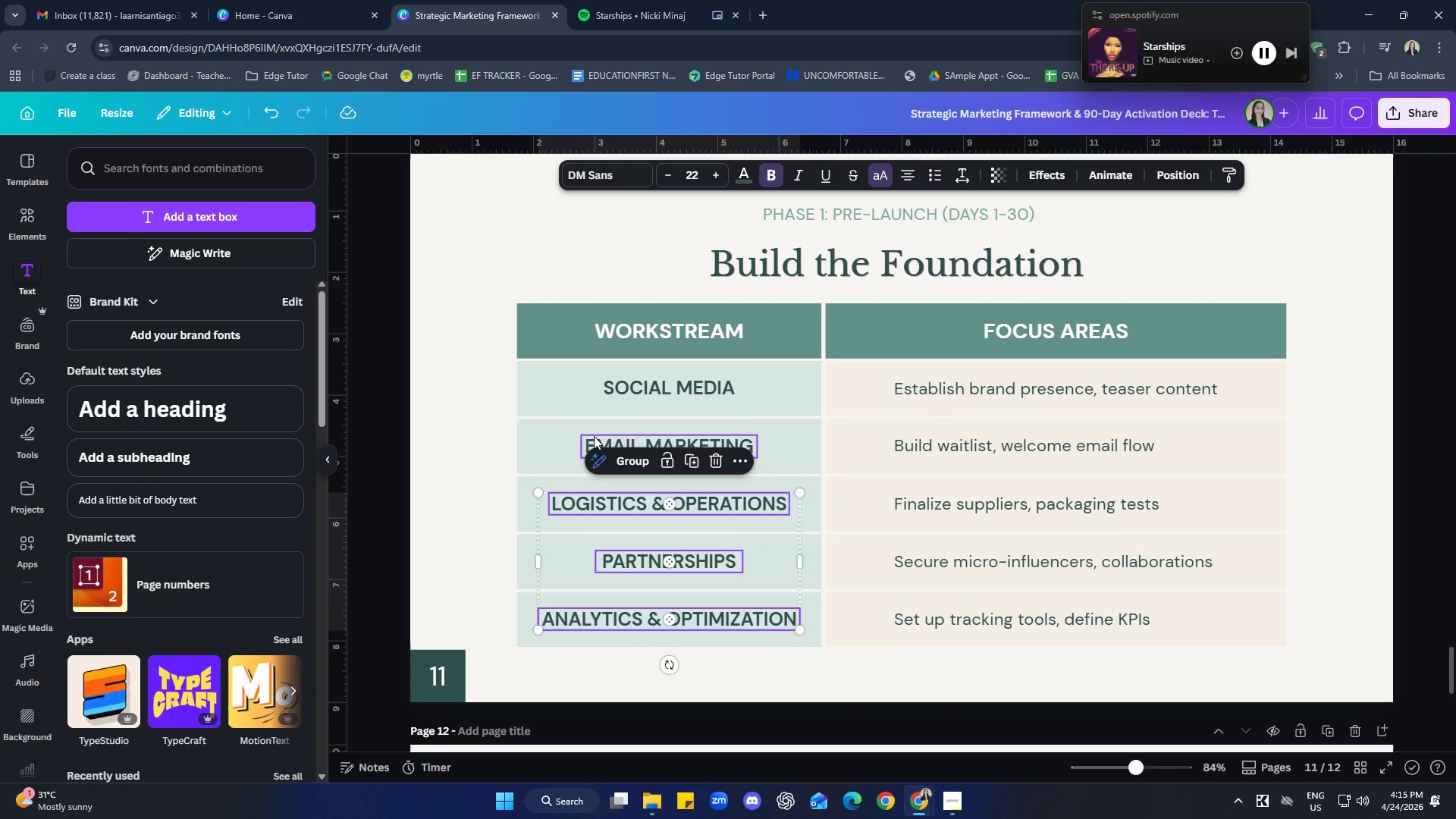 
left_click([595, 436])
 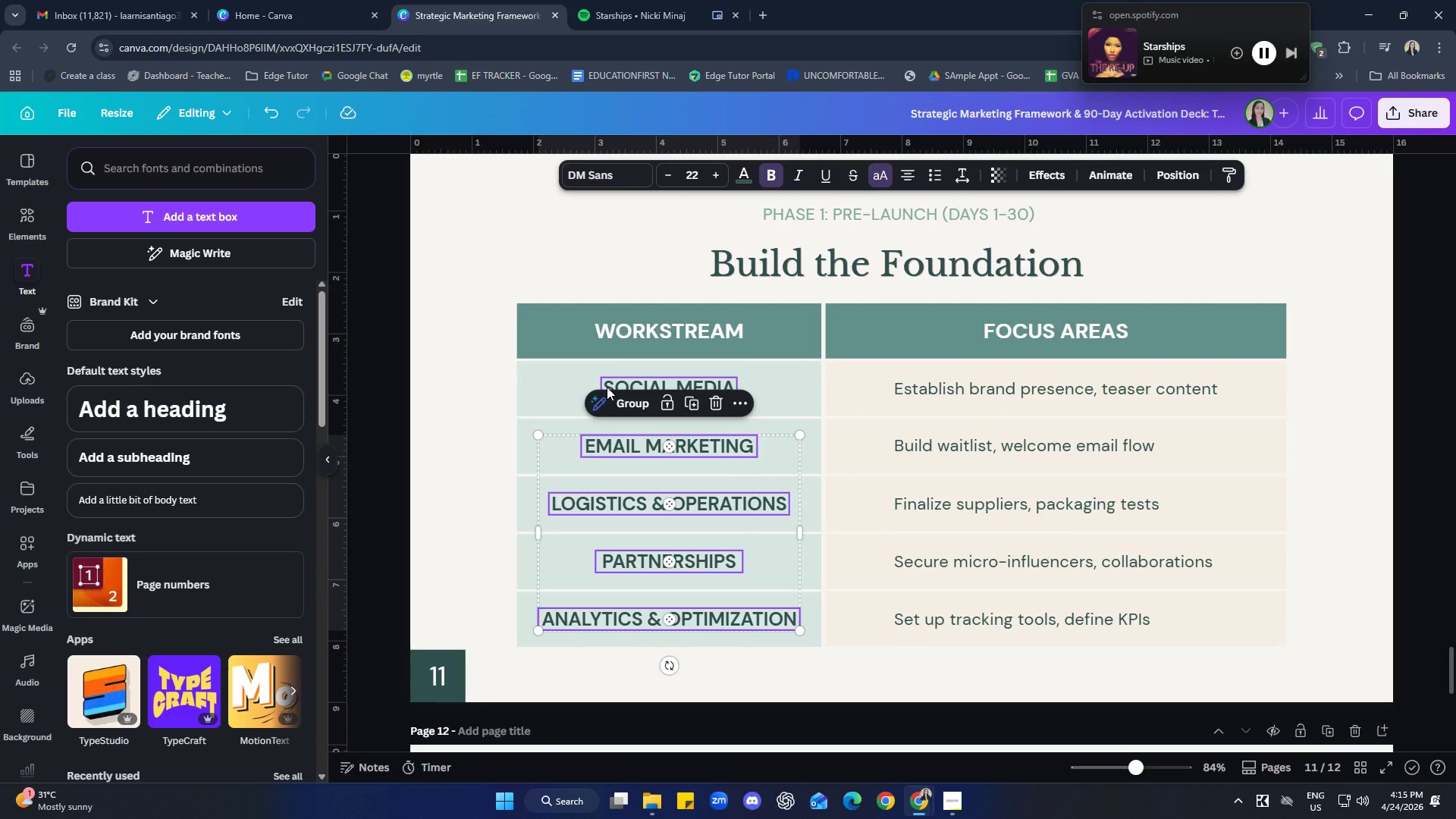 
left_click([608, 386])
 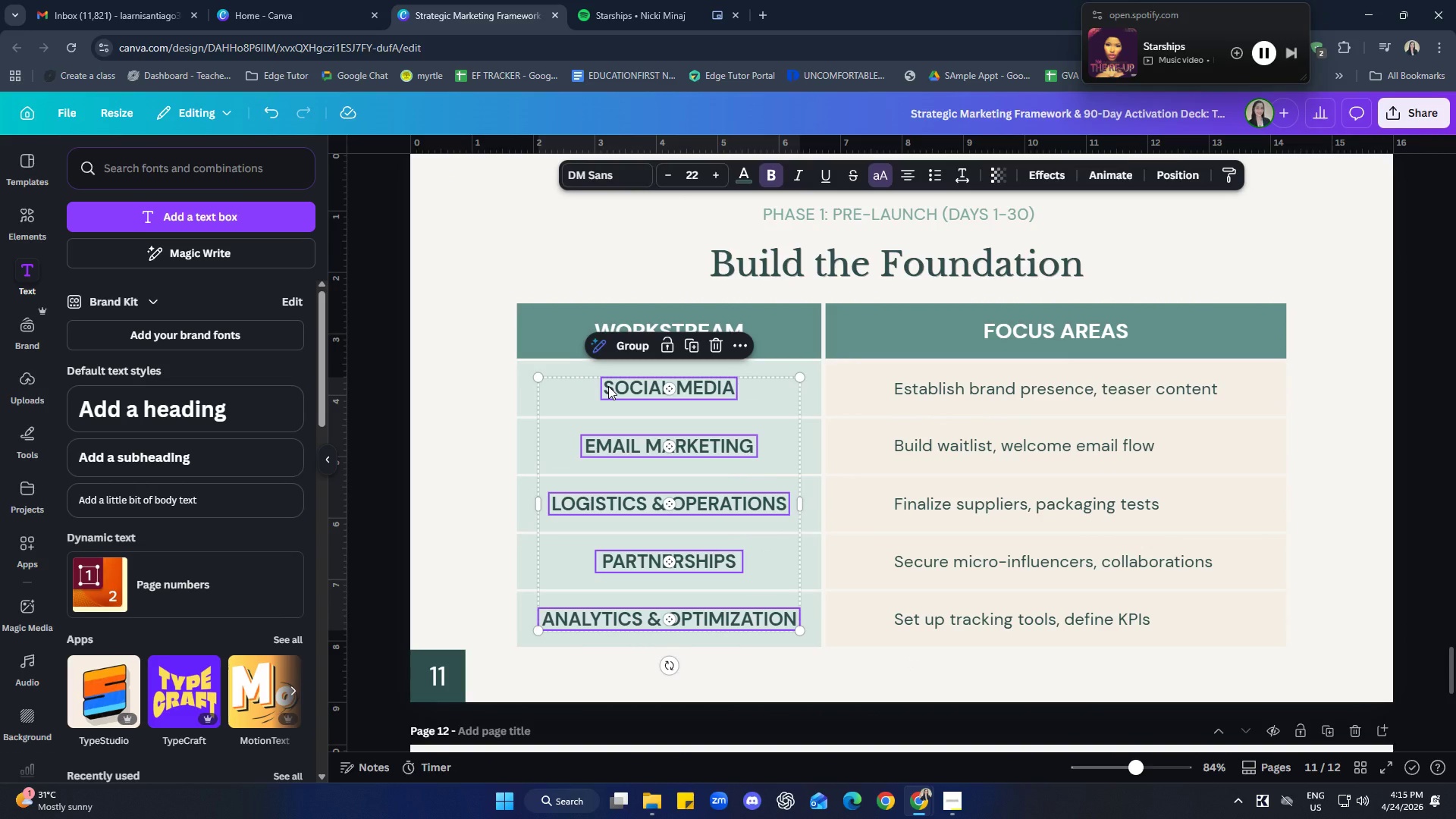 
right_click([608, 386])
 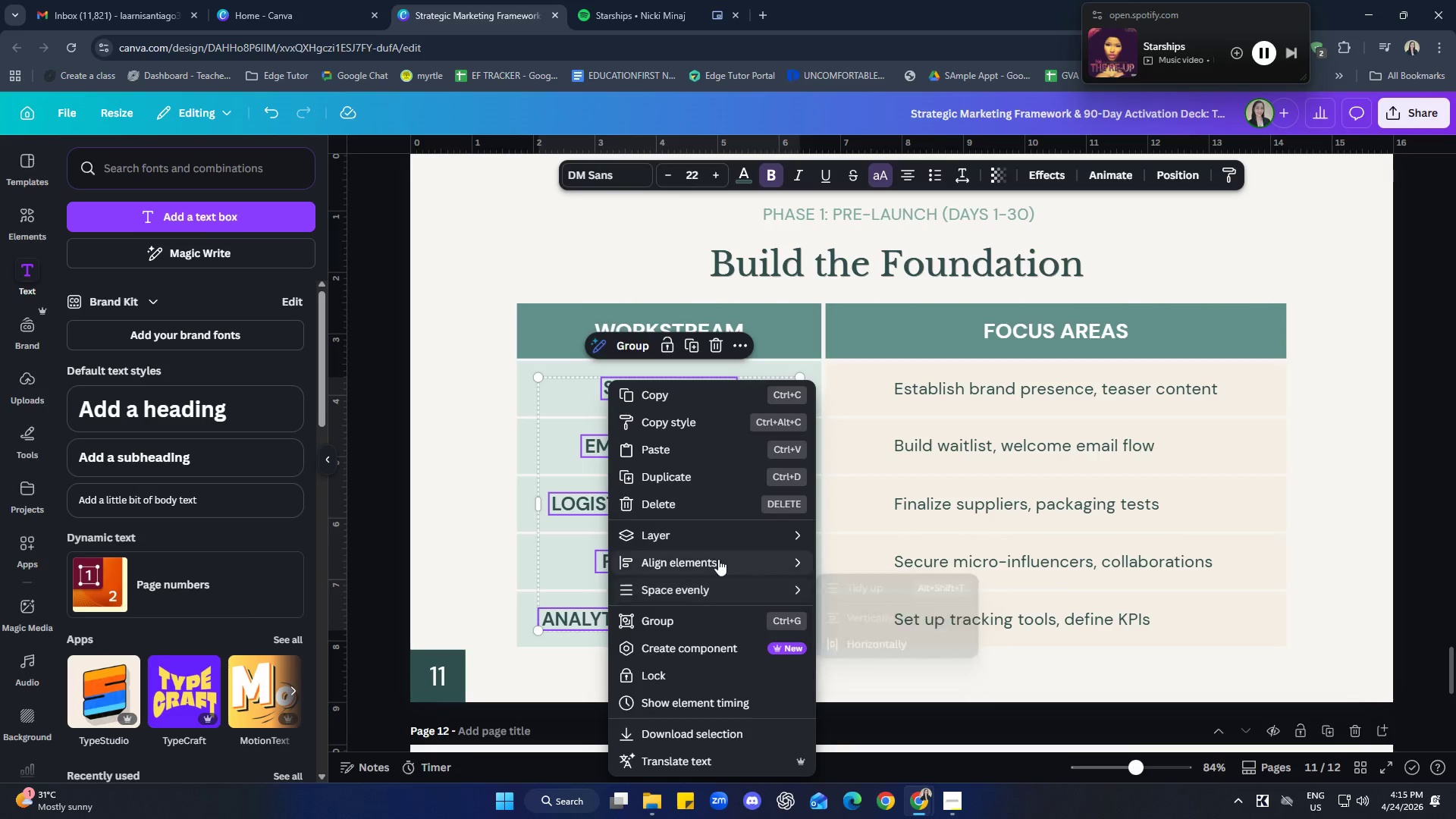 
left_click([846, 560])
 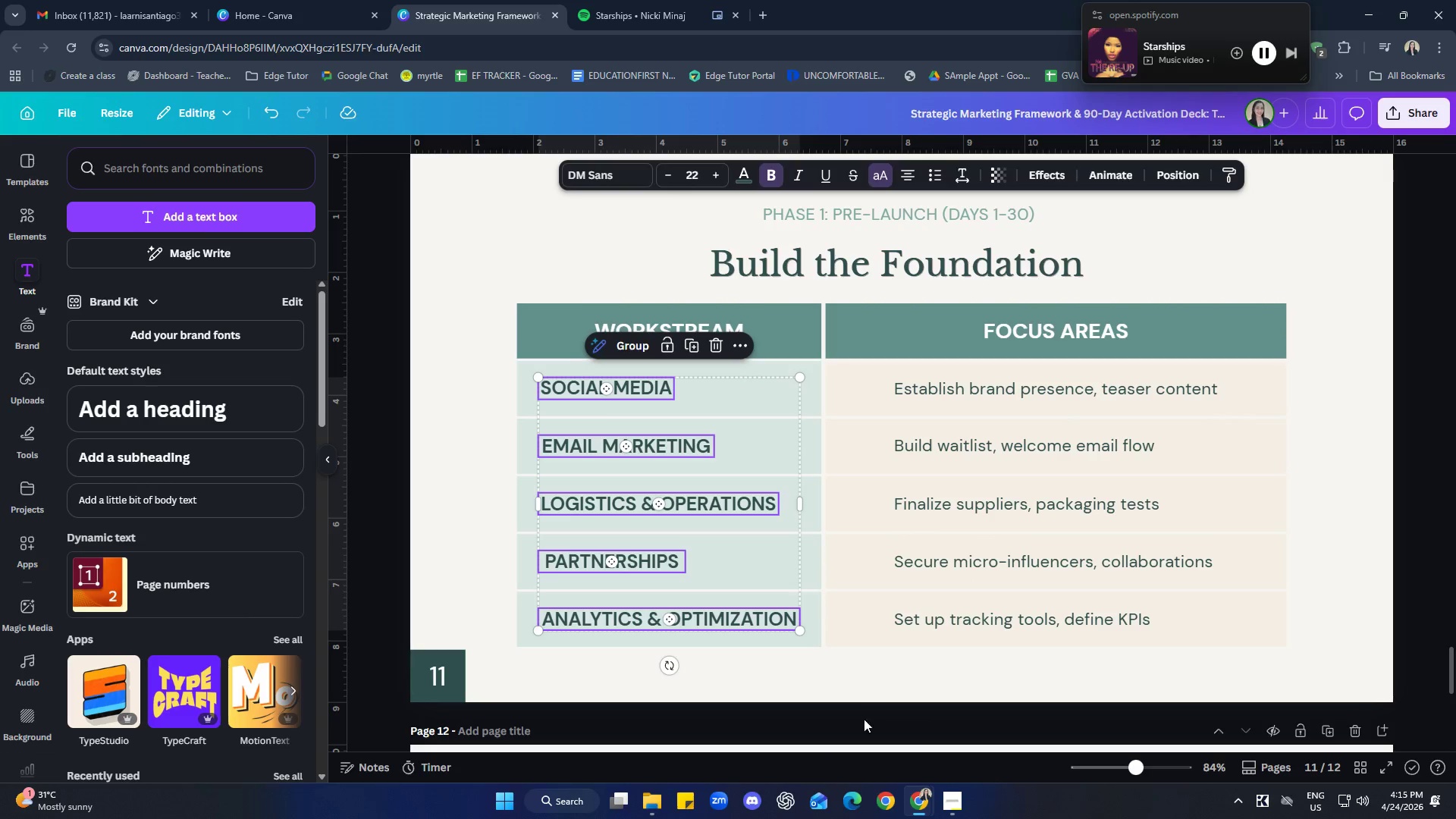 
left_click([845, 677])
 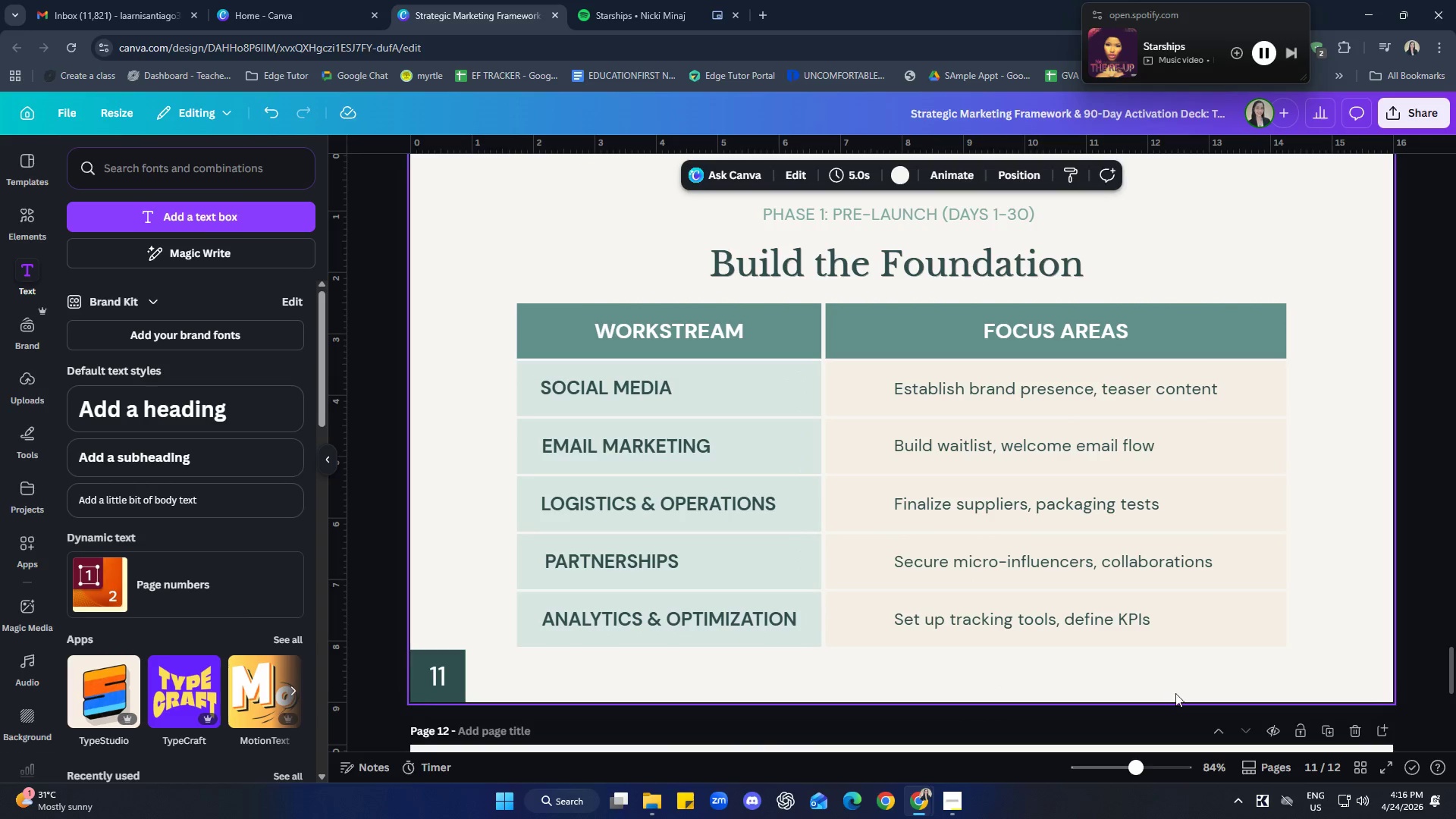 
left_click([1379, 664])
 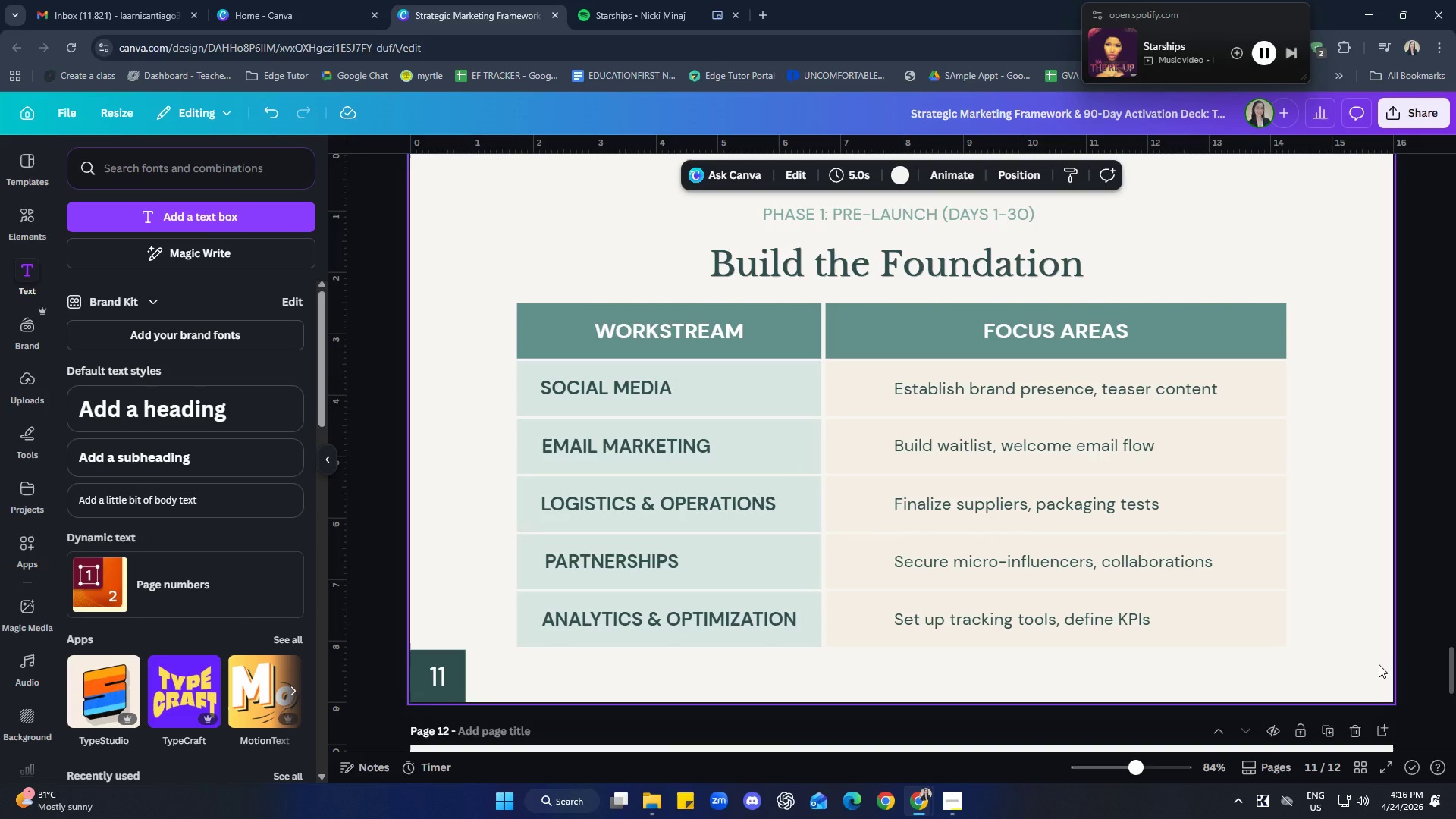 
scroll: coordinate [1364, 655], scroll_direction: none, amount: 0.0
 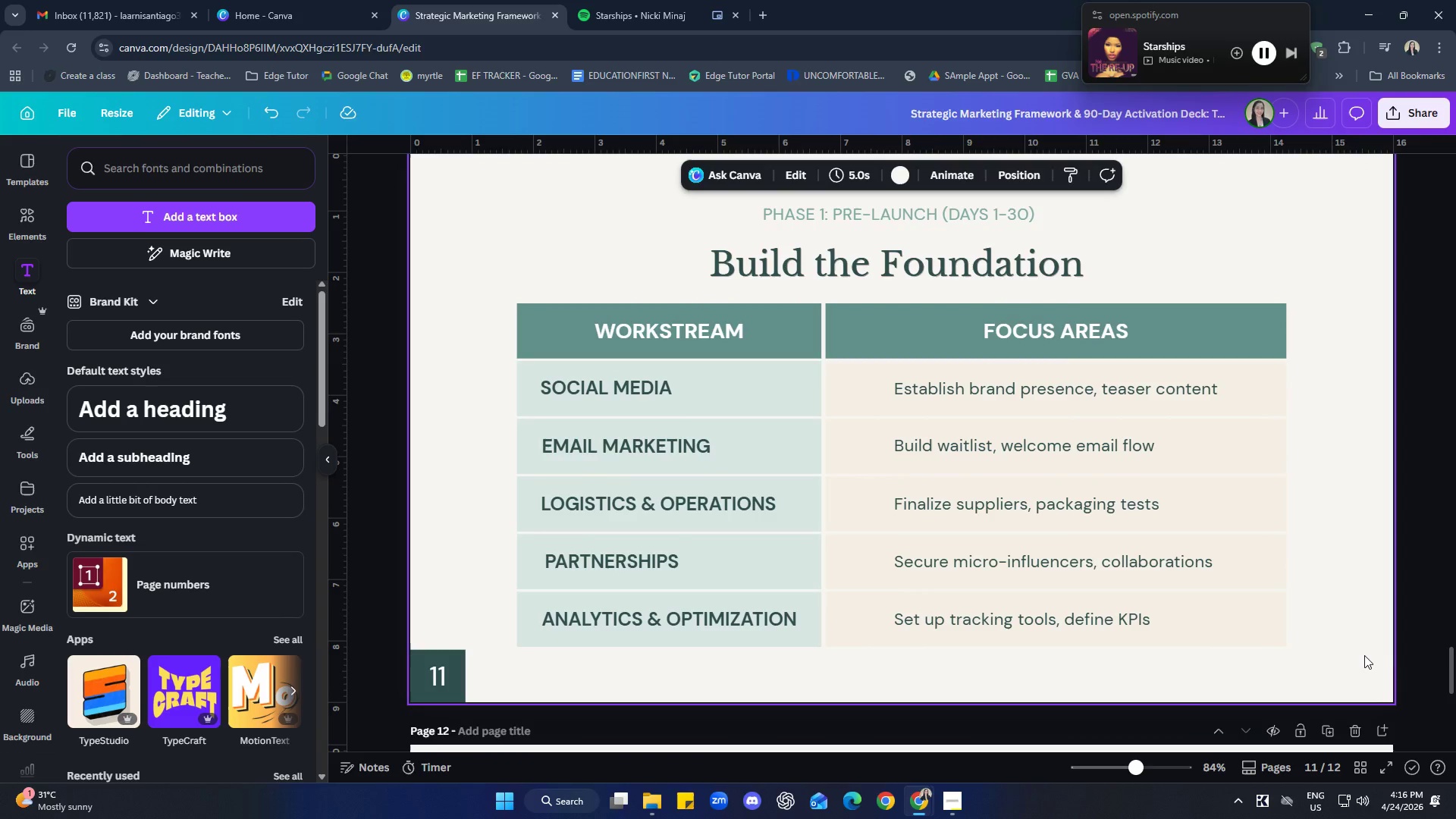 
scroll: coordinate [1332, 626], scroll_direction: down, amount: 9.0
 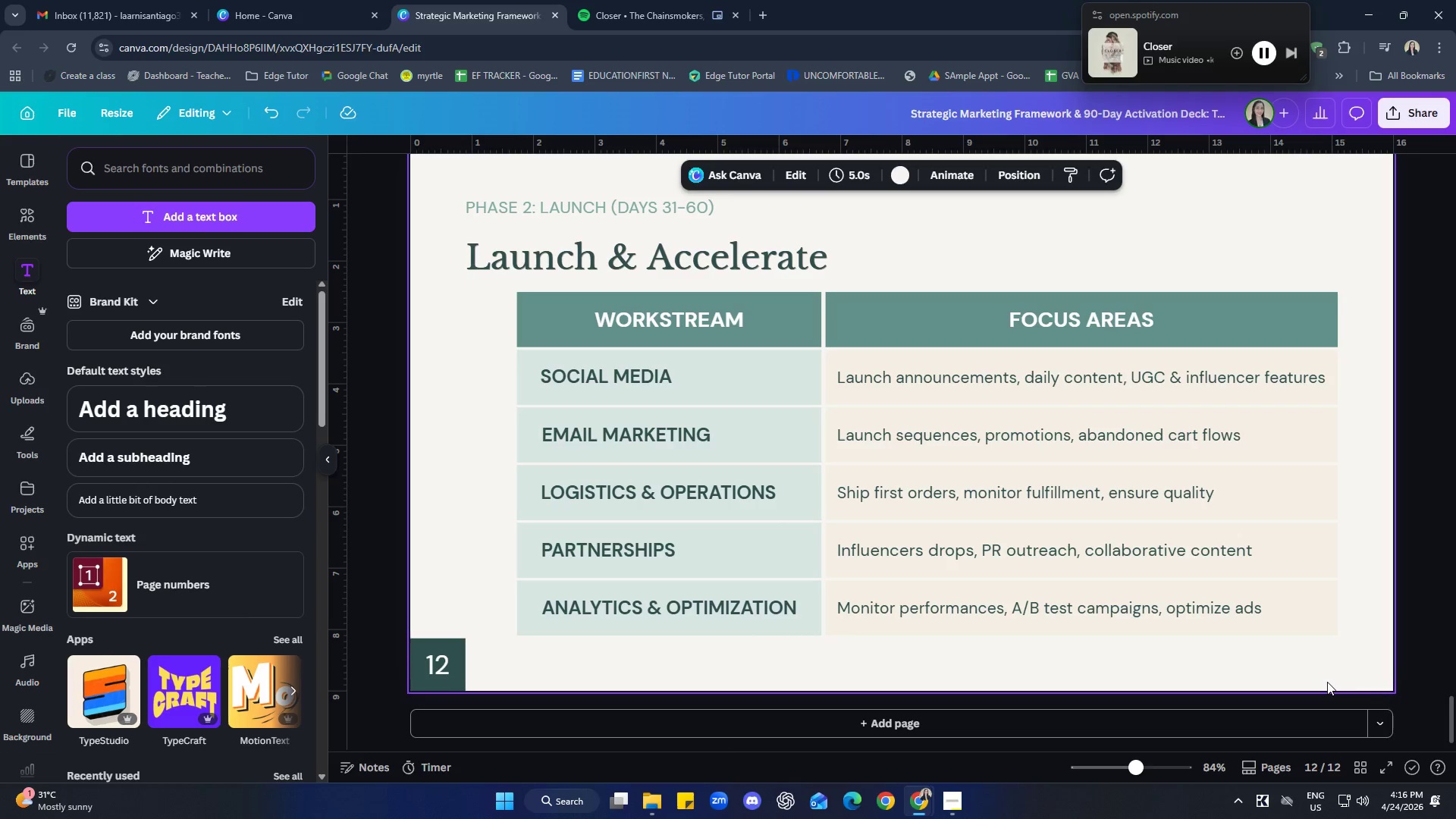 
wait(21.4)
 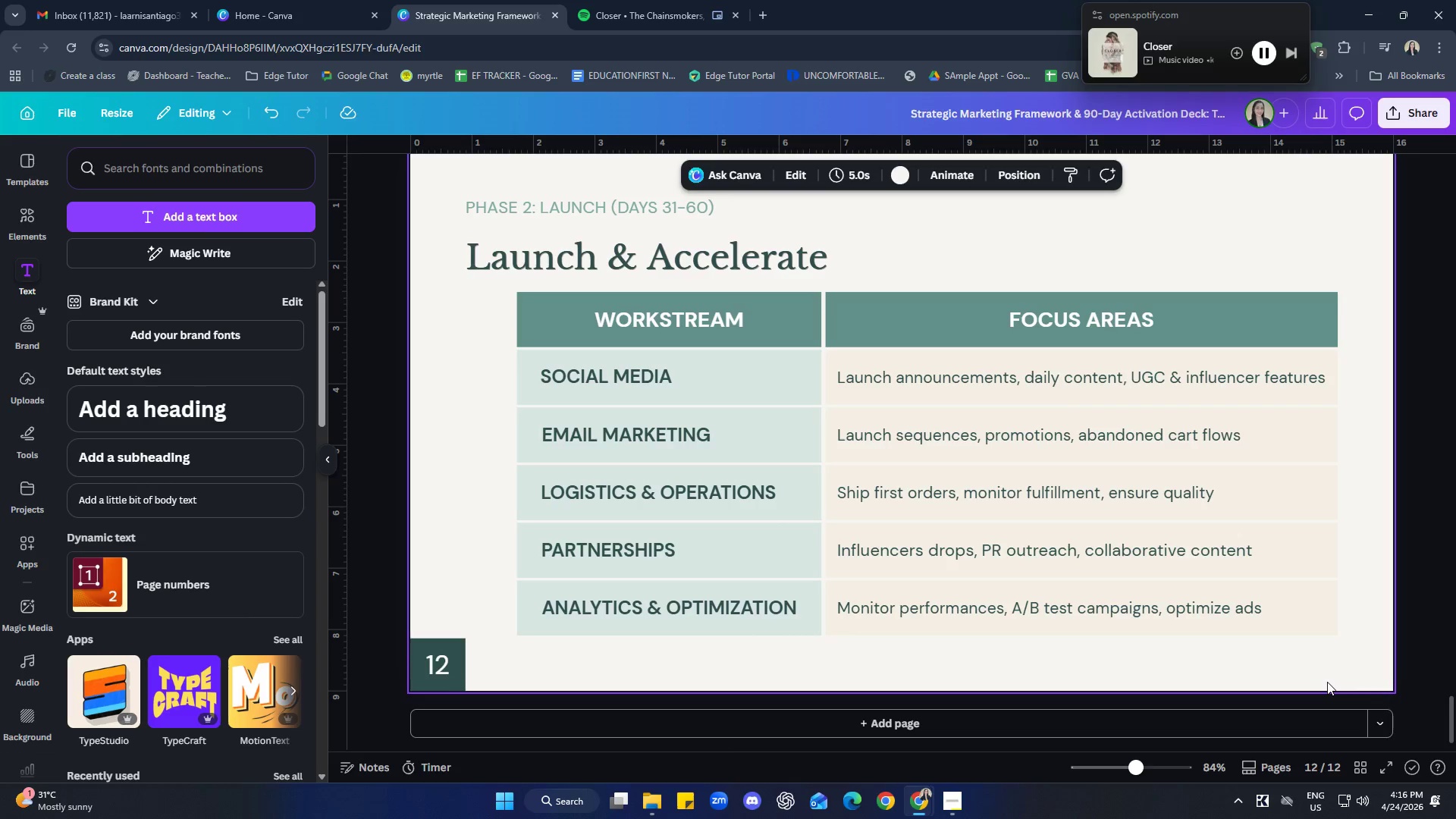 
left_click_drag(start_coordinate=[1336, 654], to_coordinate=[585, 300])
 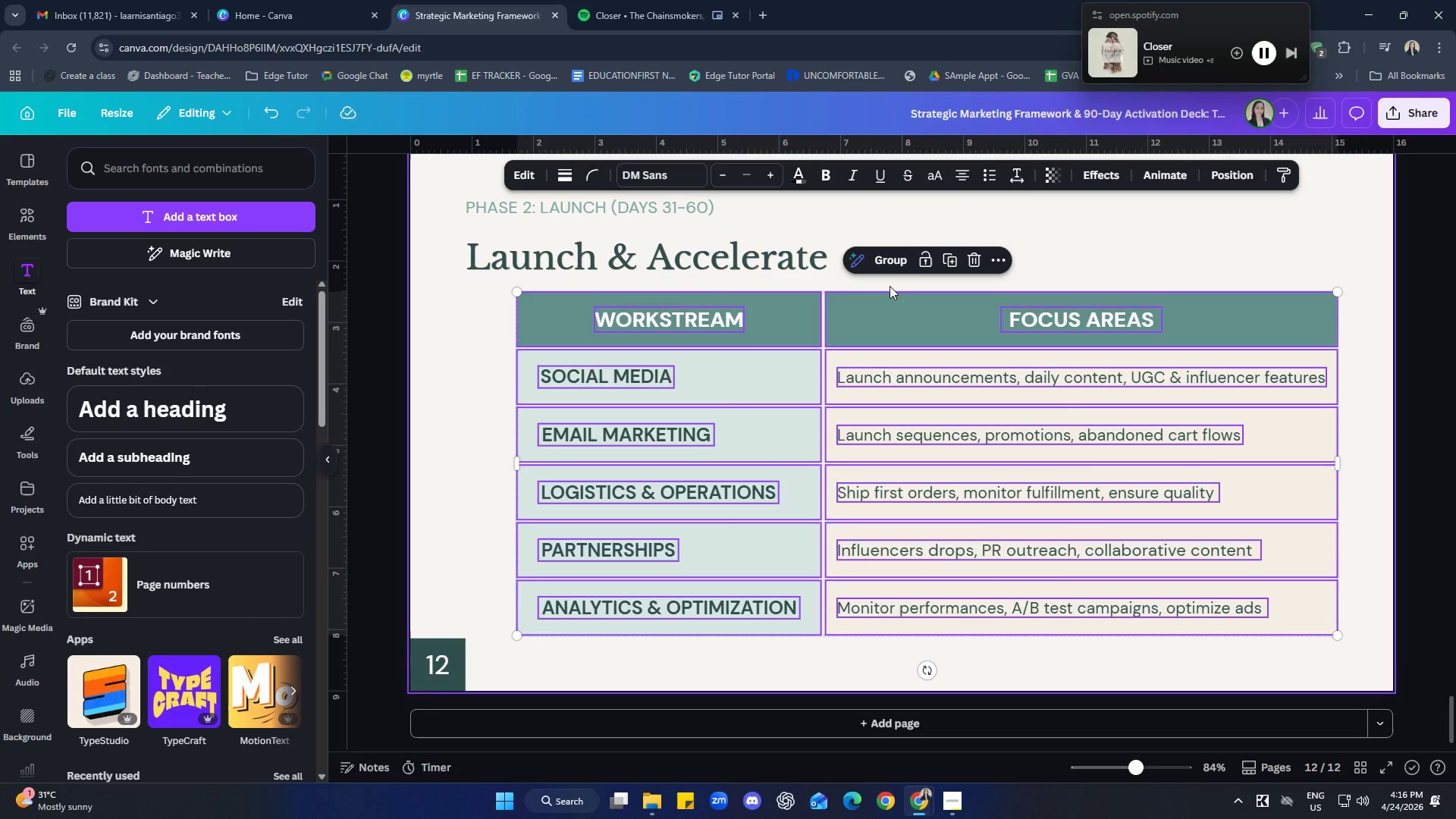 
left_click([889, 259])
 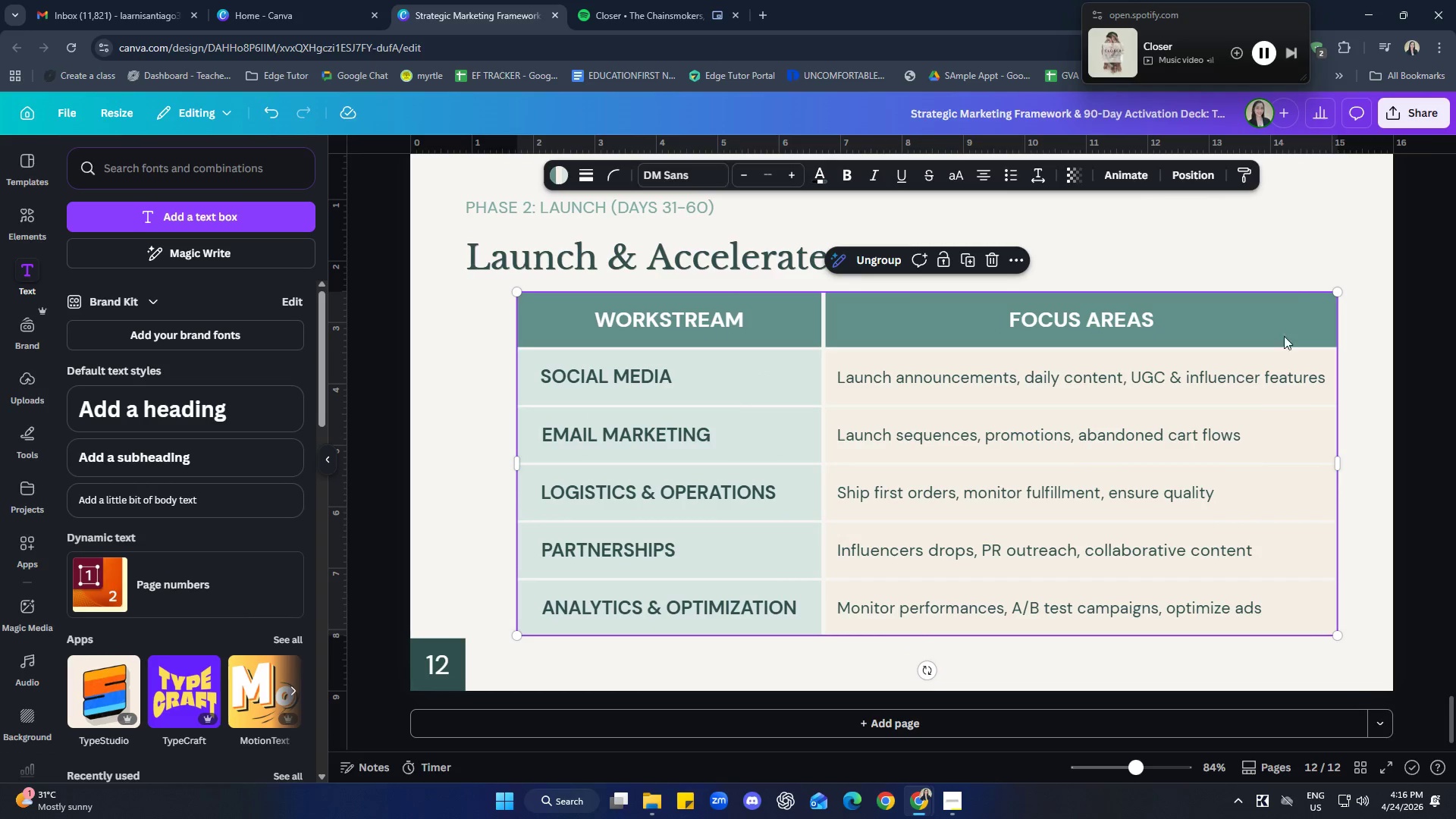 
left_click([1283, 248])
 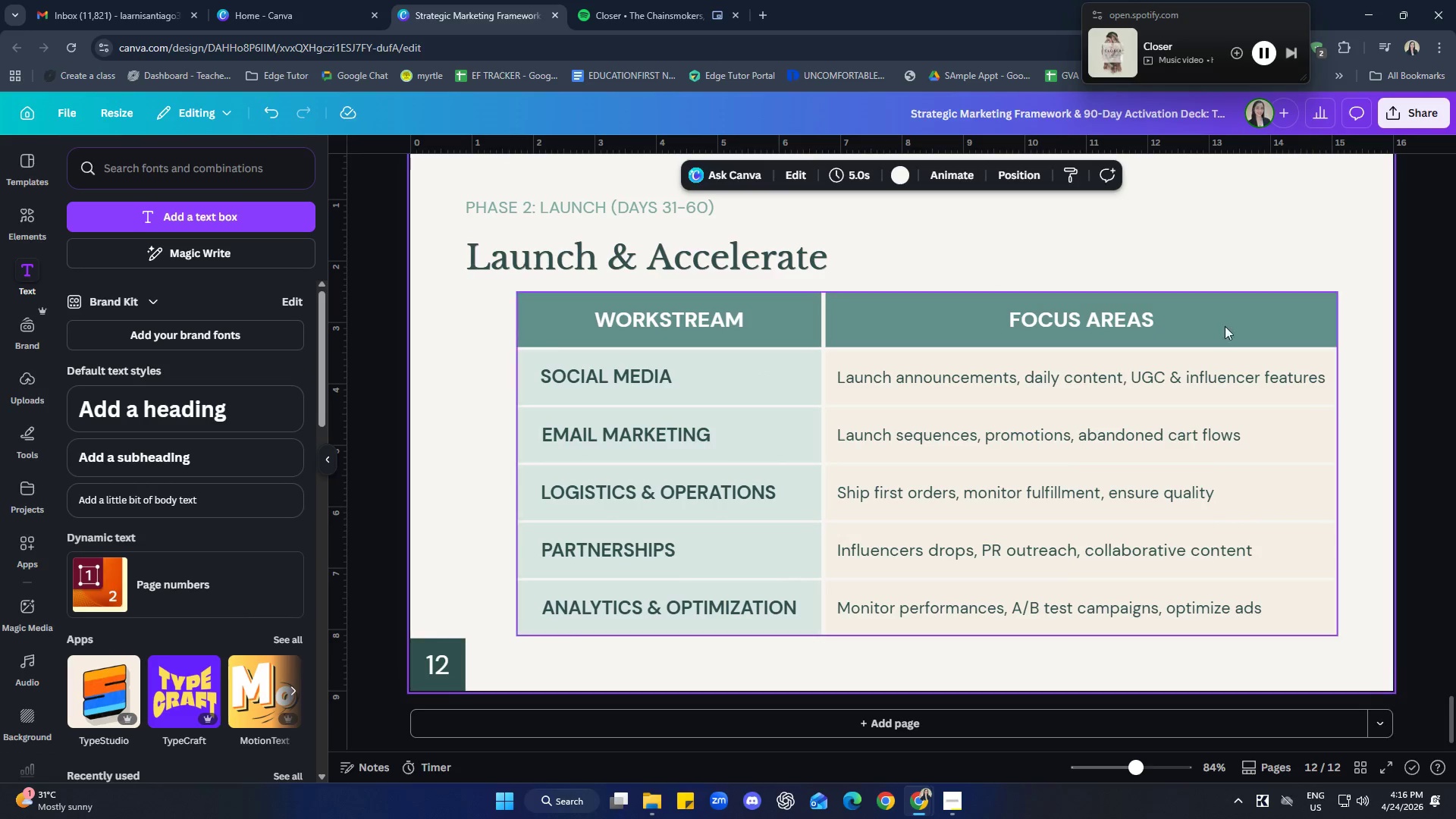 
left_click([1203, 315])
 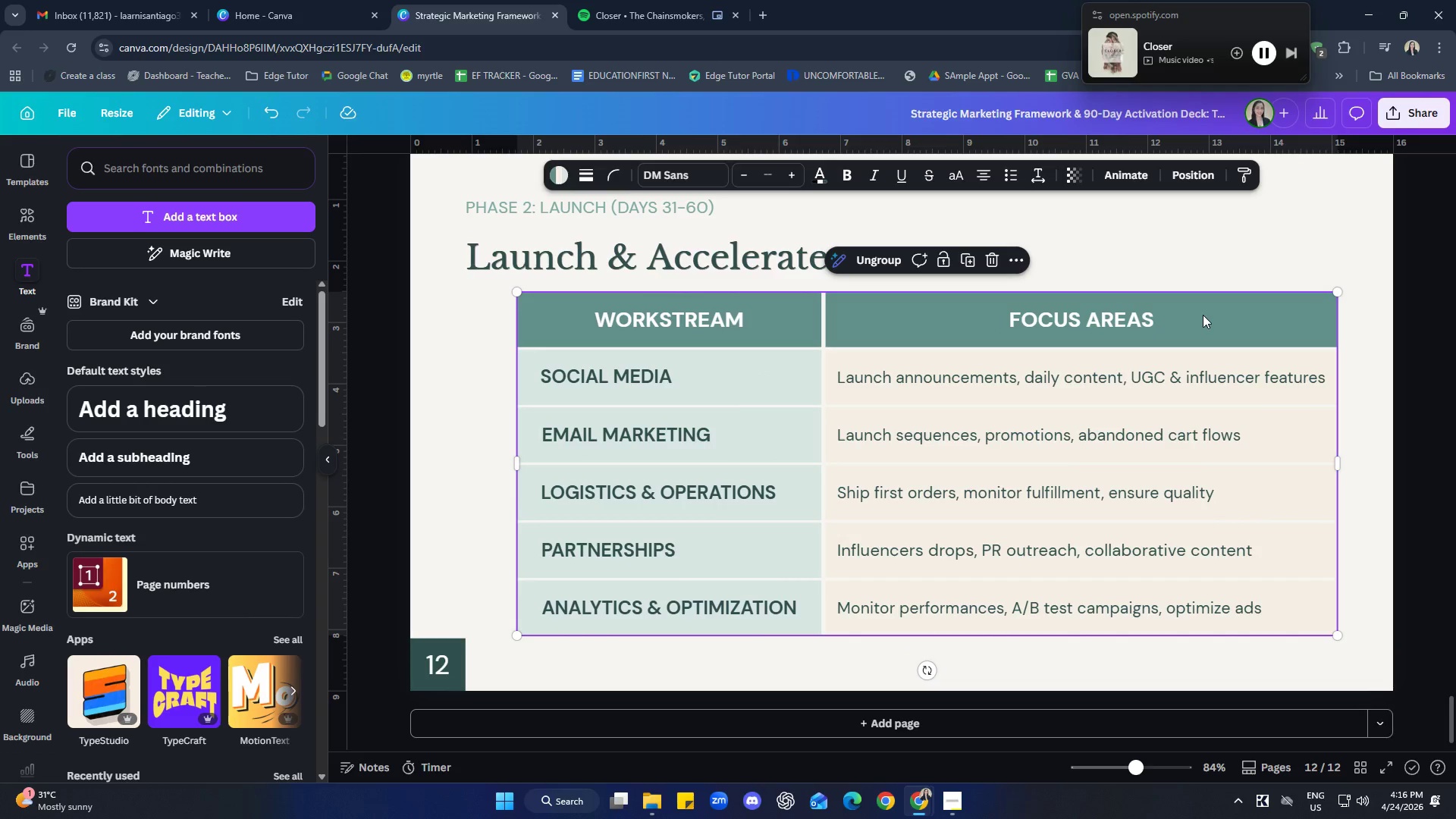 
key(ArrowDown)
 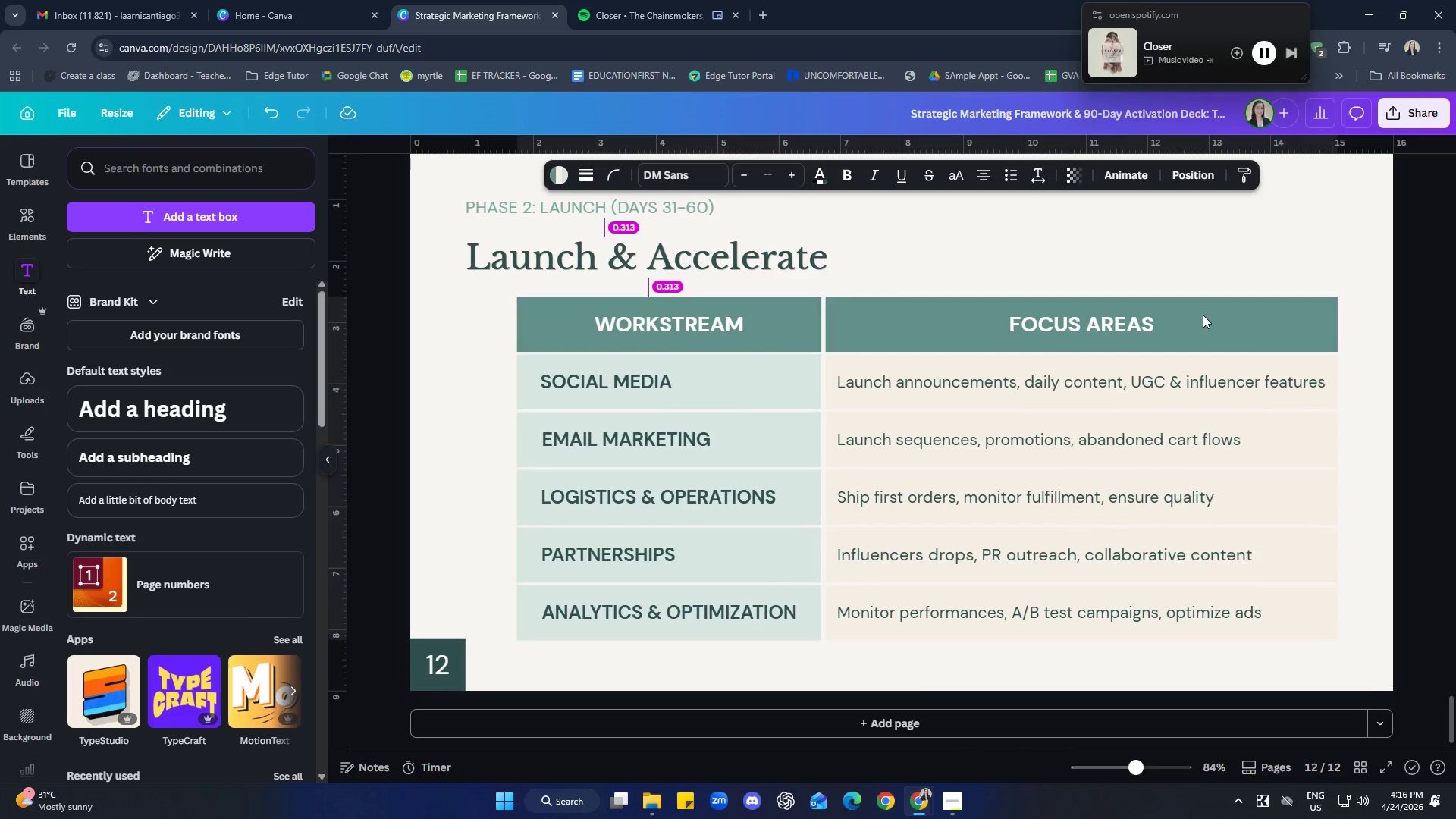 
key(ArrowDown)
 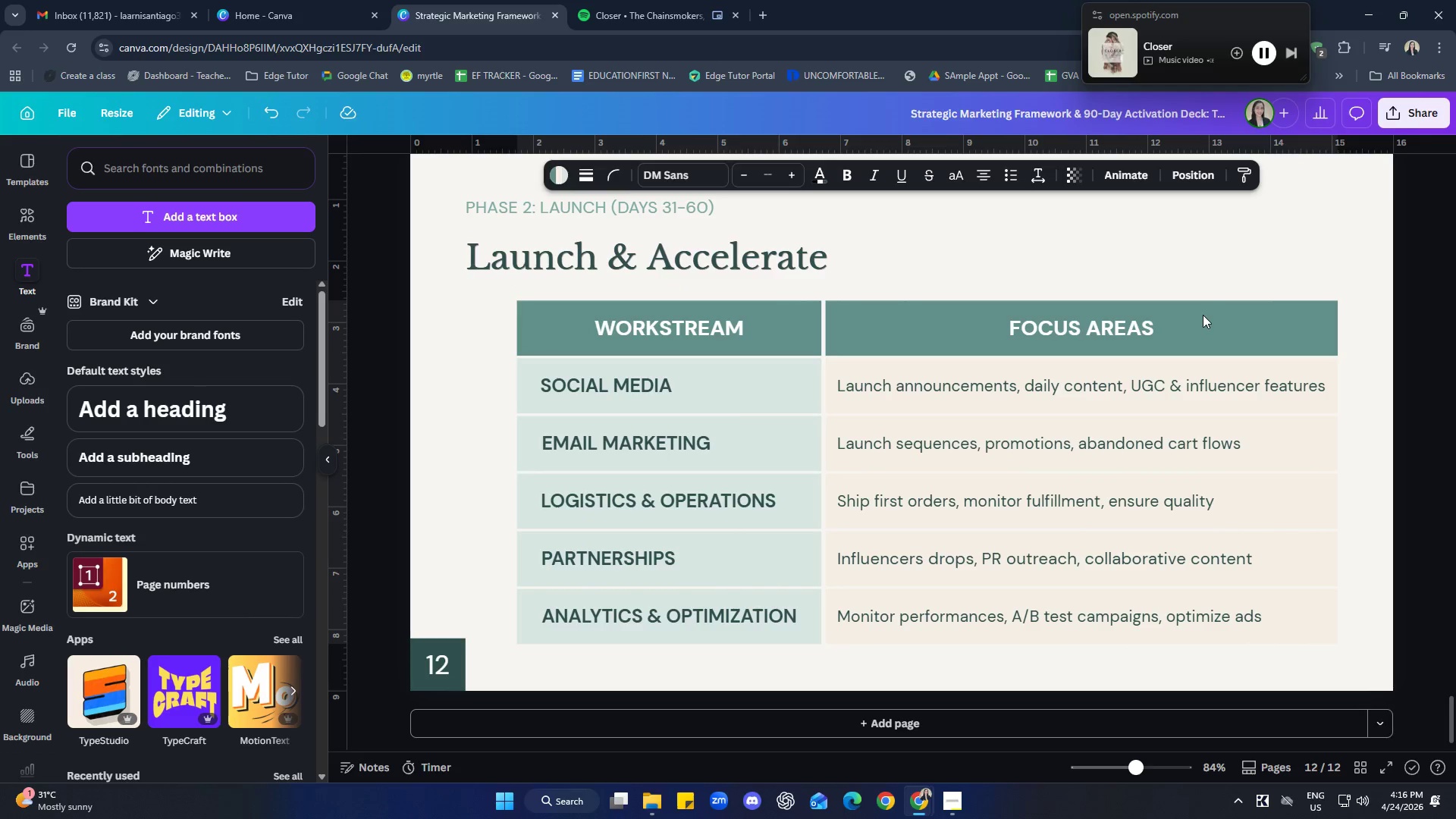 
key(ArrowUp)
 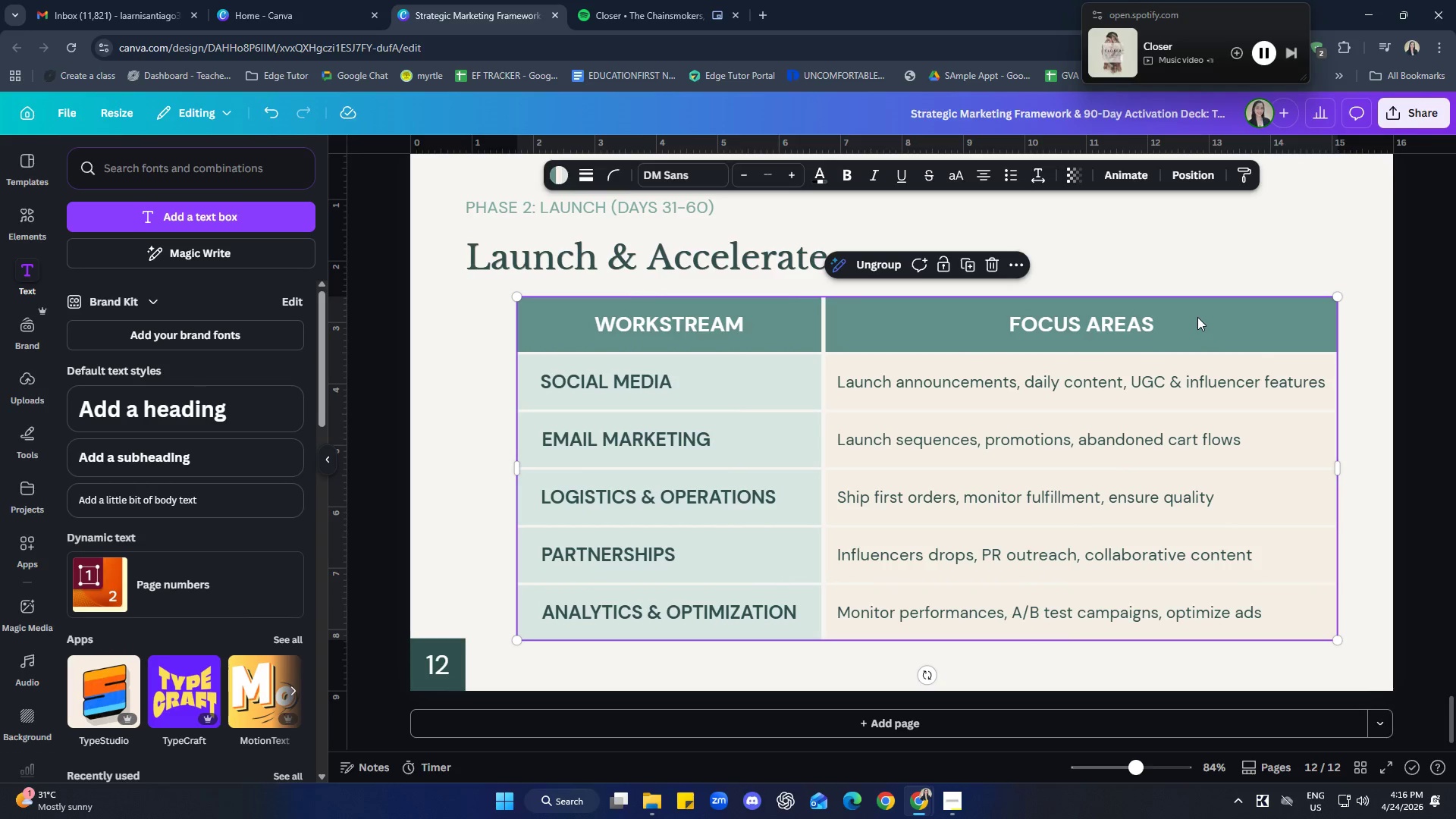 
left_click([1265, 243])
 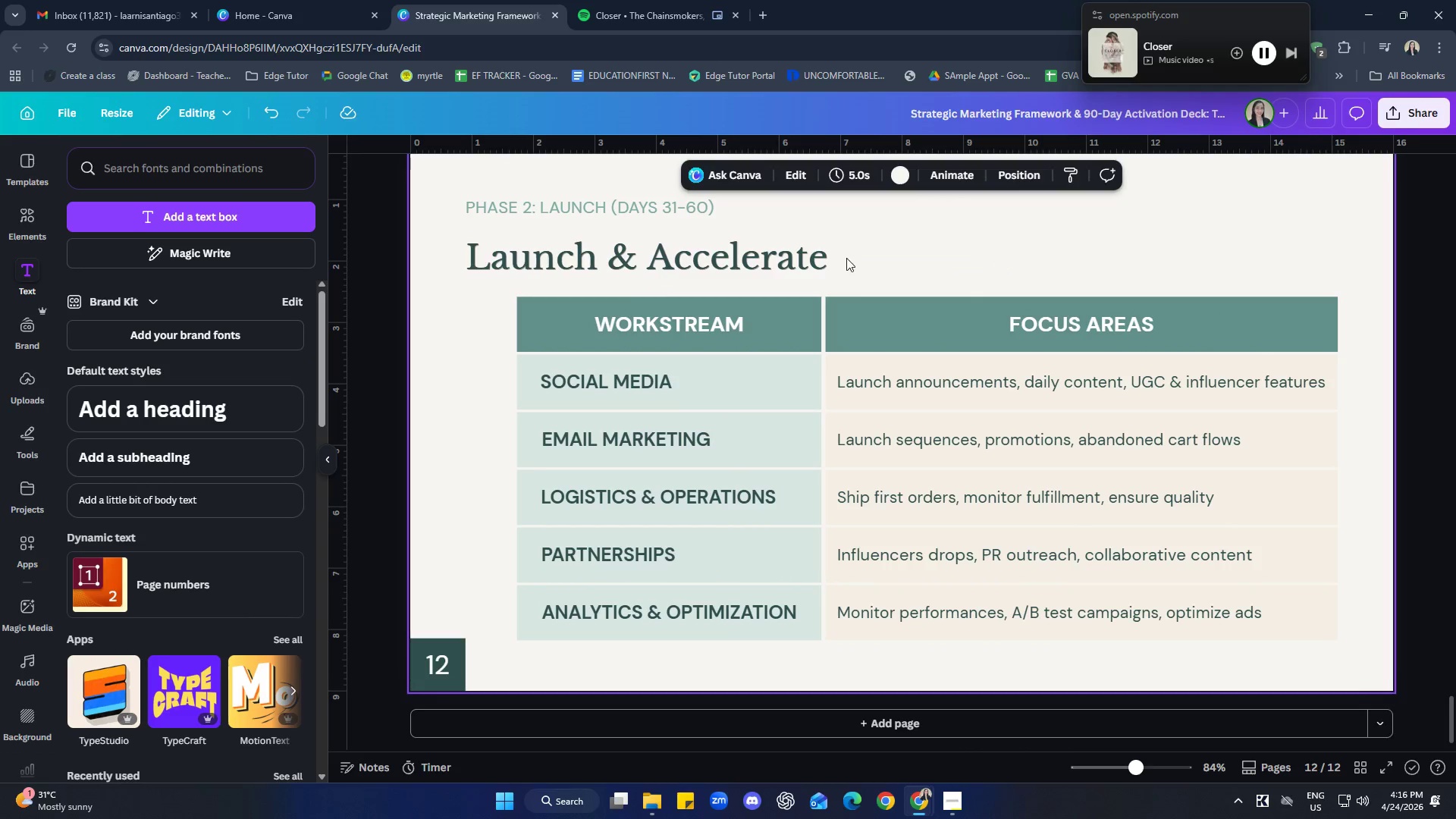 
left_click([664, 237])
 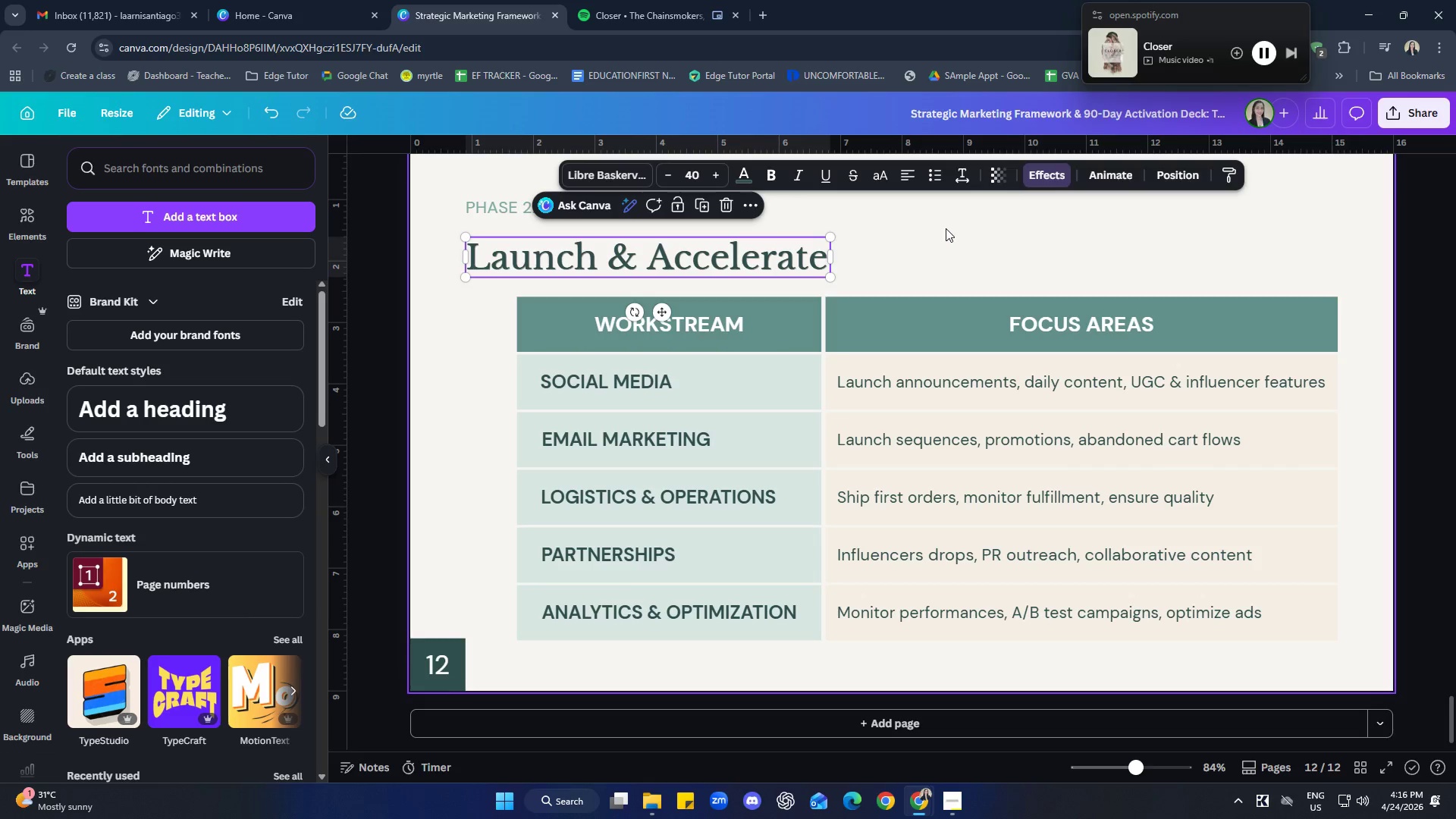 
scroll: coordinate [1075, 364], scroll_direction: up, amount: 4.0
 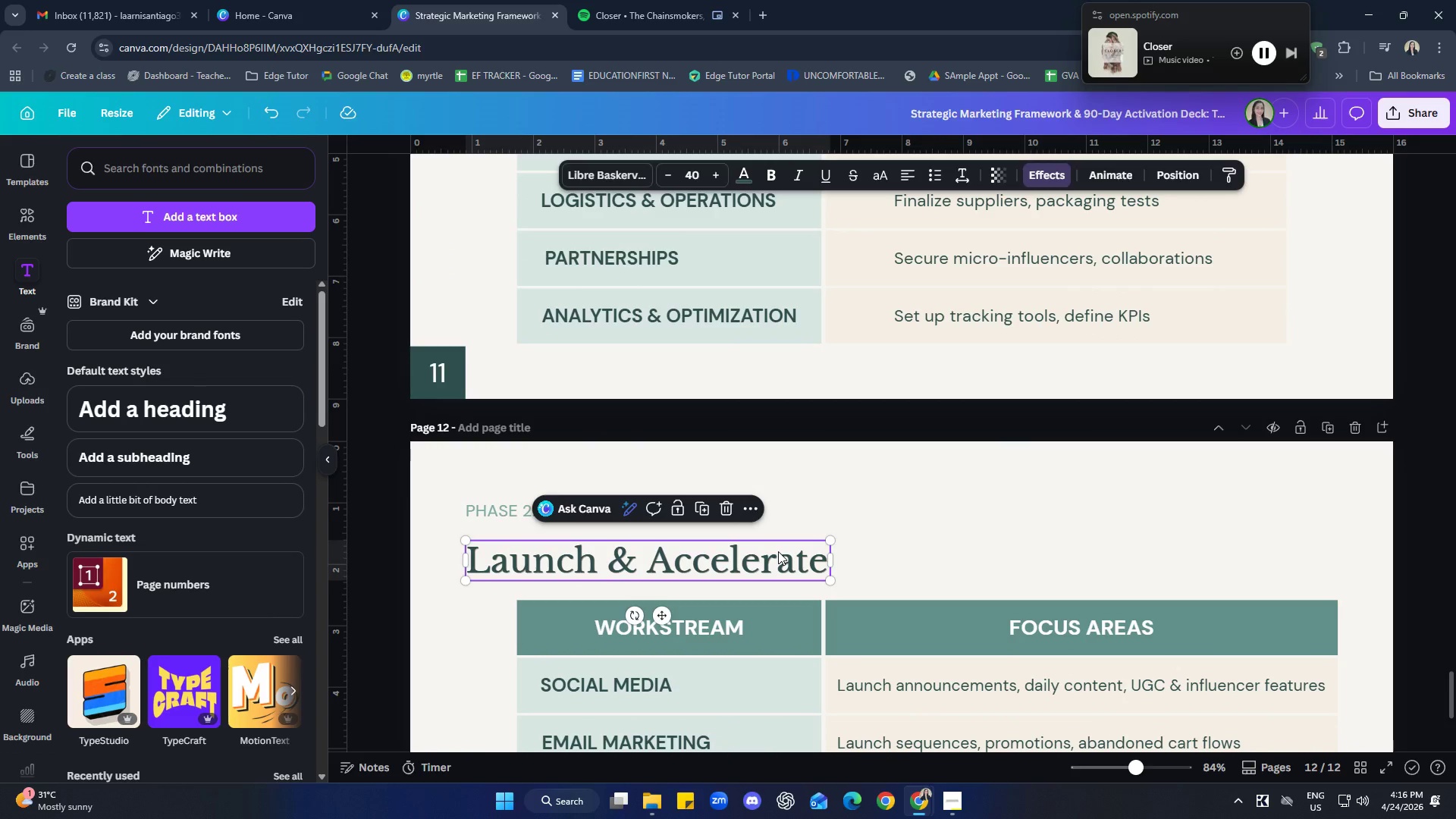 
key(ArrowDown)
 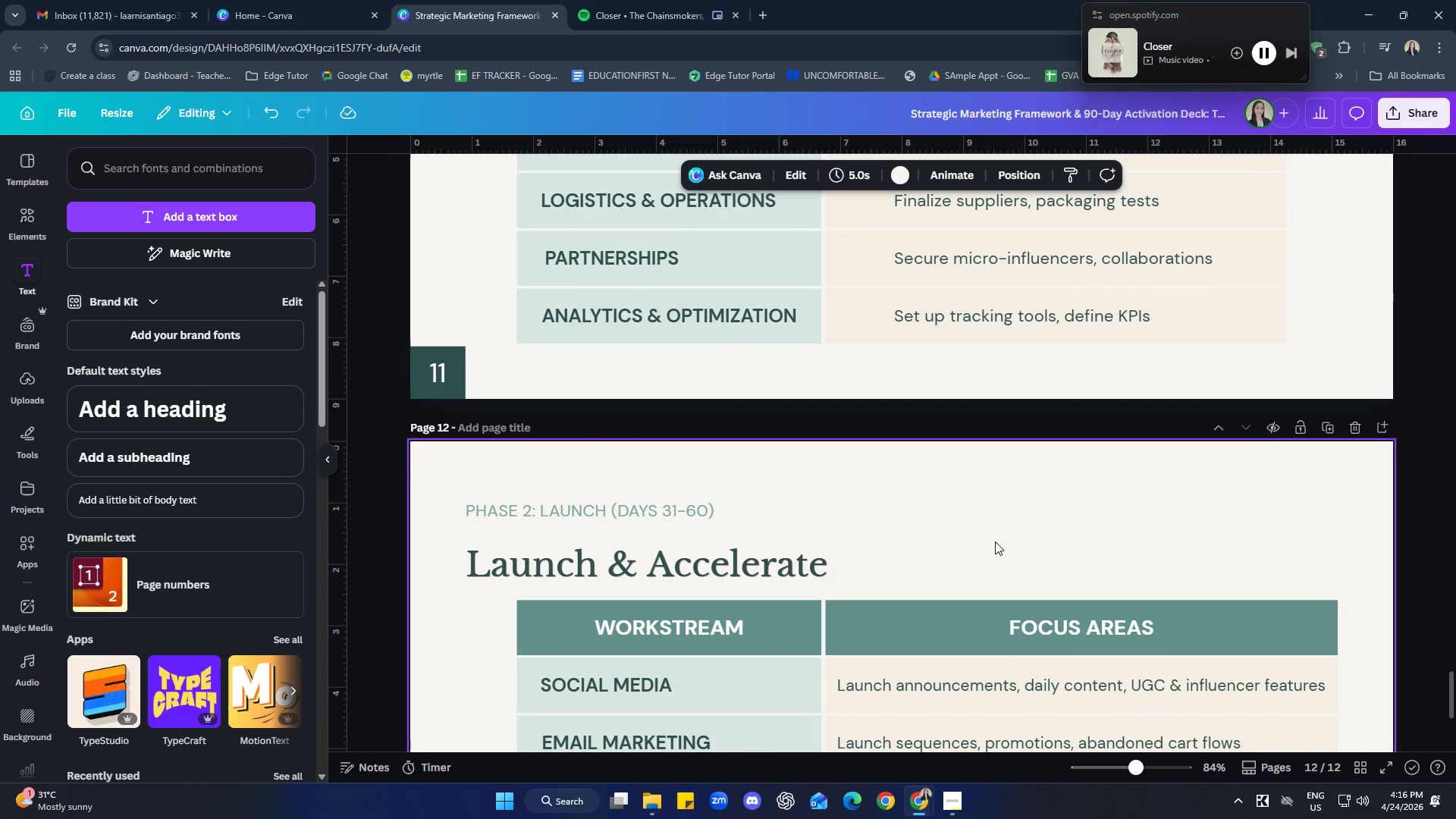 
scroll: coordinate [1177, 501], scroll_direction: down, amount: 2.0
 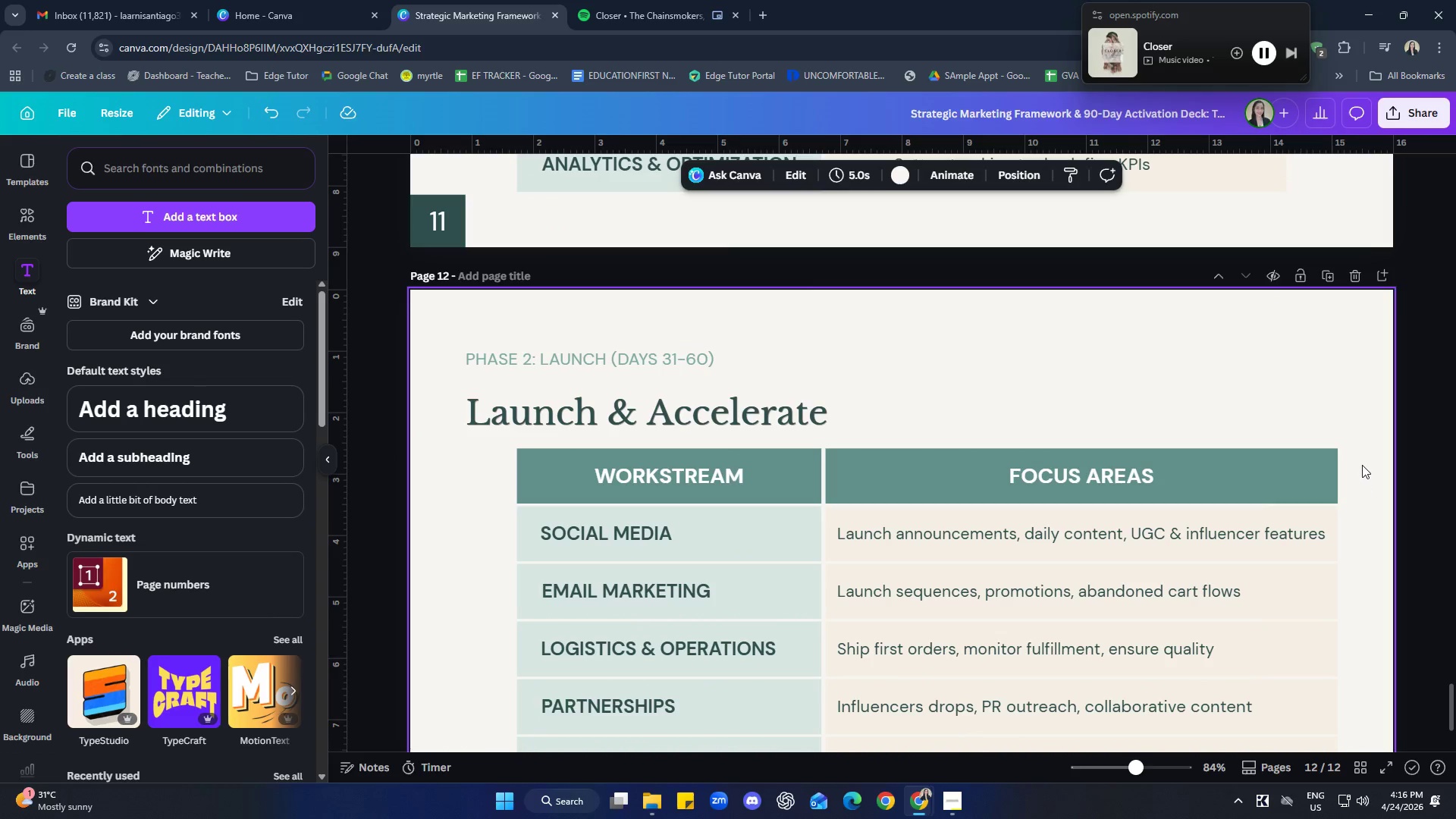 
left_click([1361, 469])
 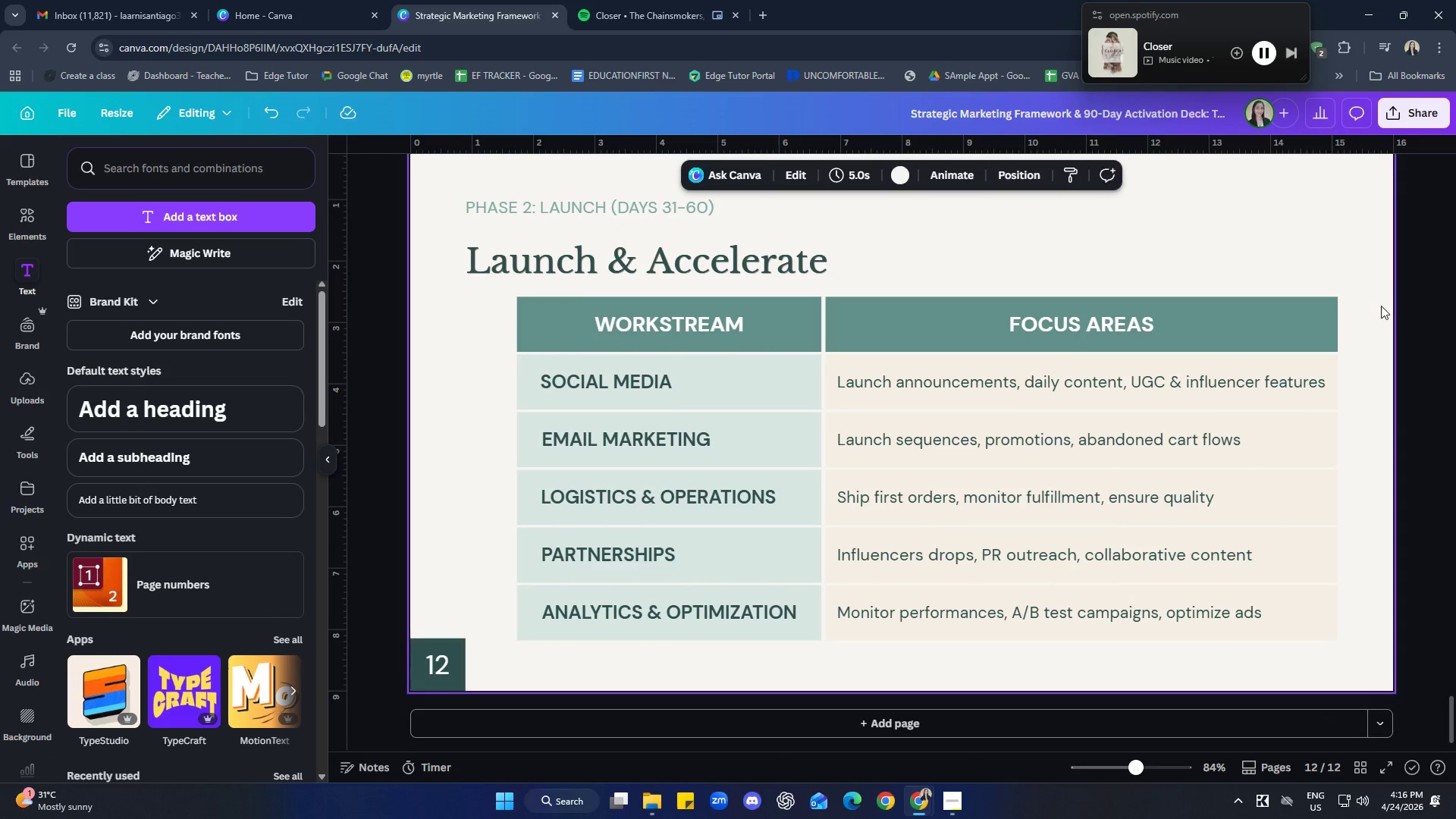 
scroll: coordinate [1357, 445], scroll_direction: down, amount: 2.0
 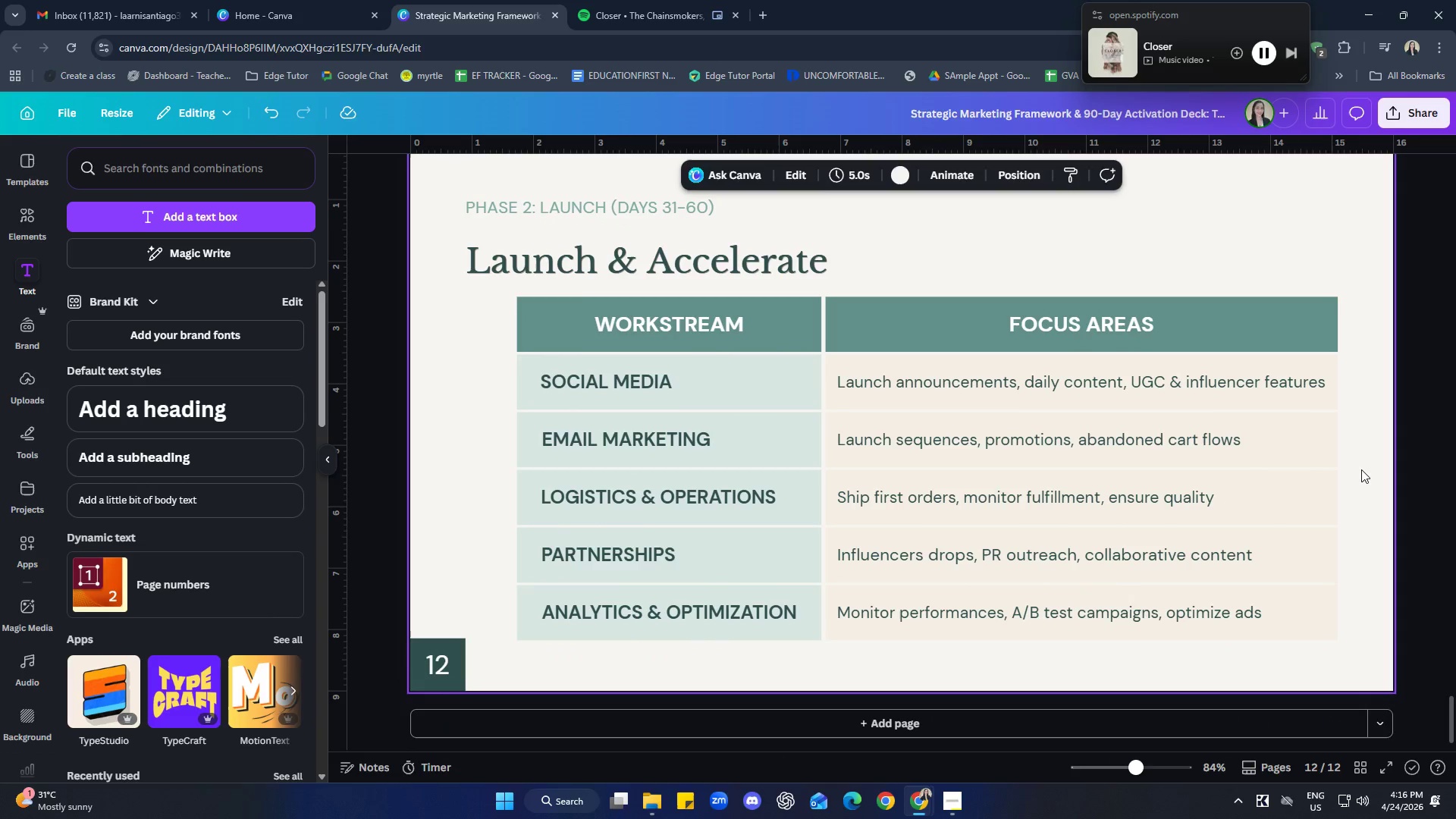 
left_click([1442, 353])
 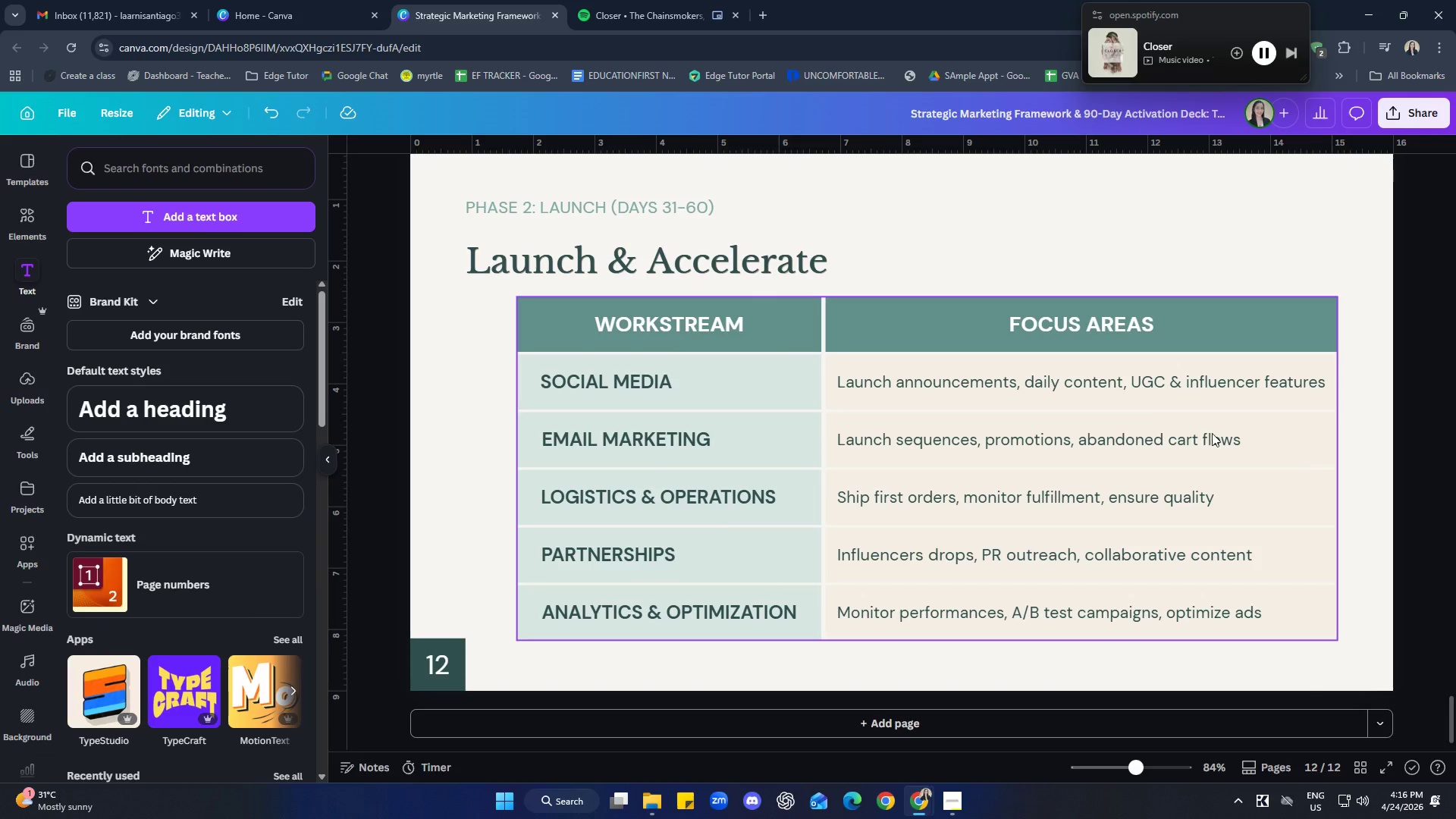 
scroll: coordinate [1053, 498], scroll_direction: up, amount: 8.0
 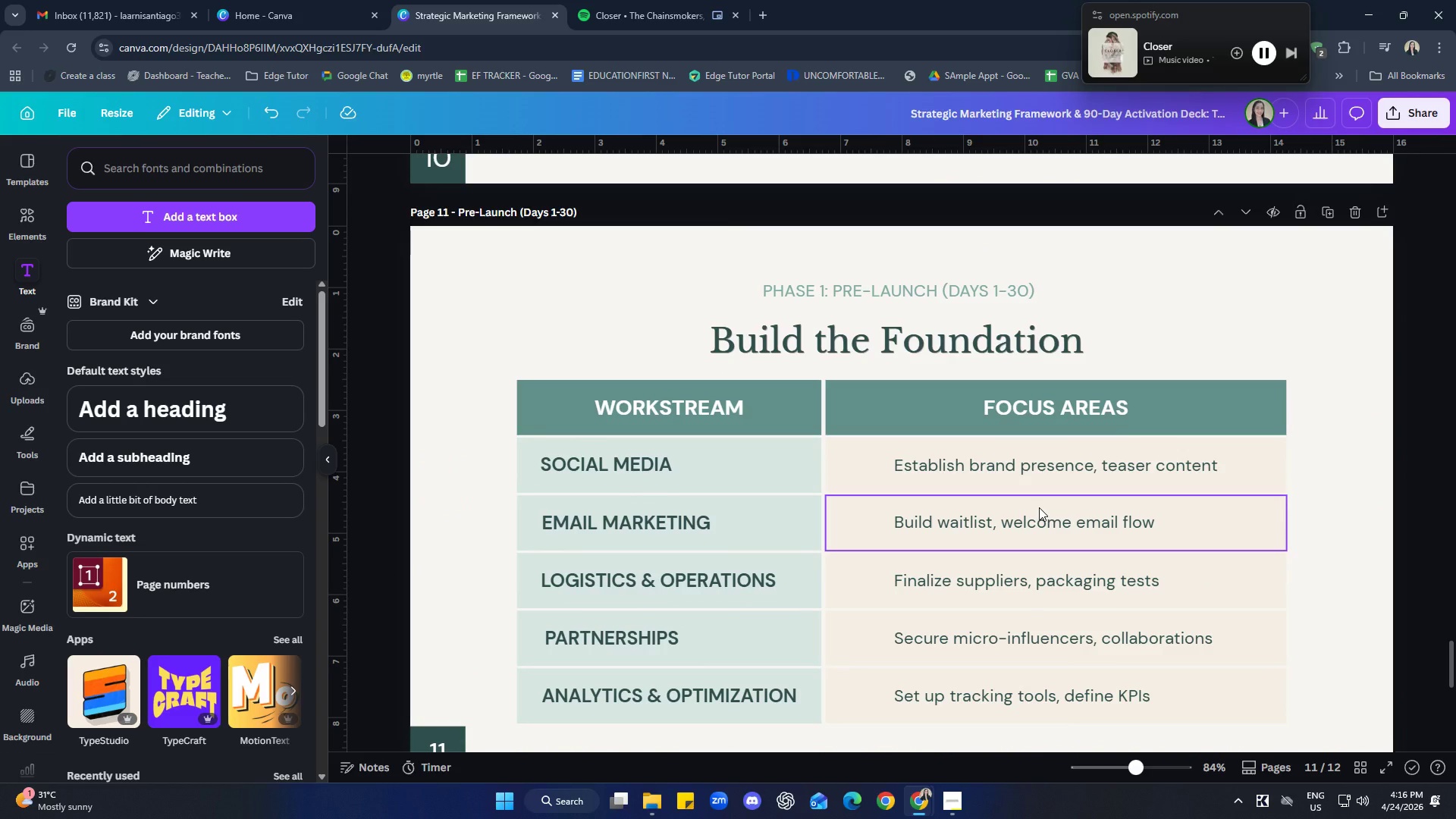 
scroll: coordinate [1011, 551], scroll_direction: down, amount: 4.0
 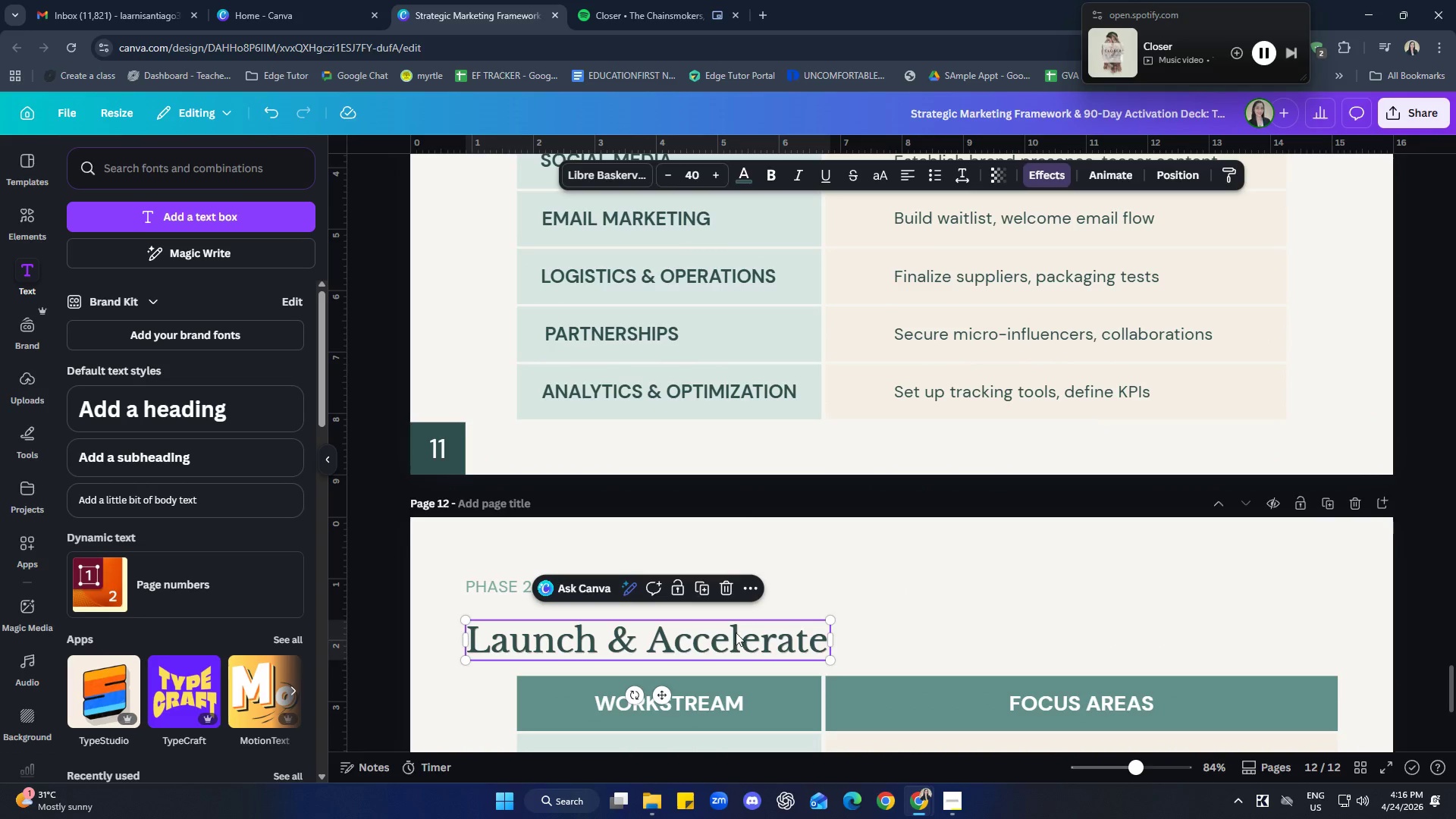 
key(ArrowUp)
 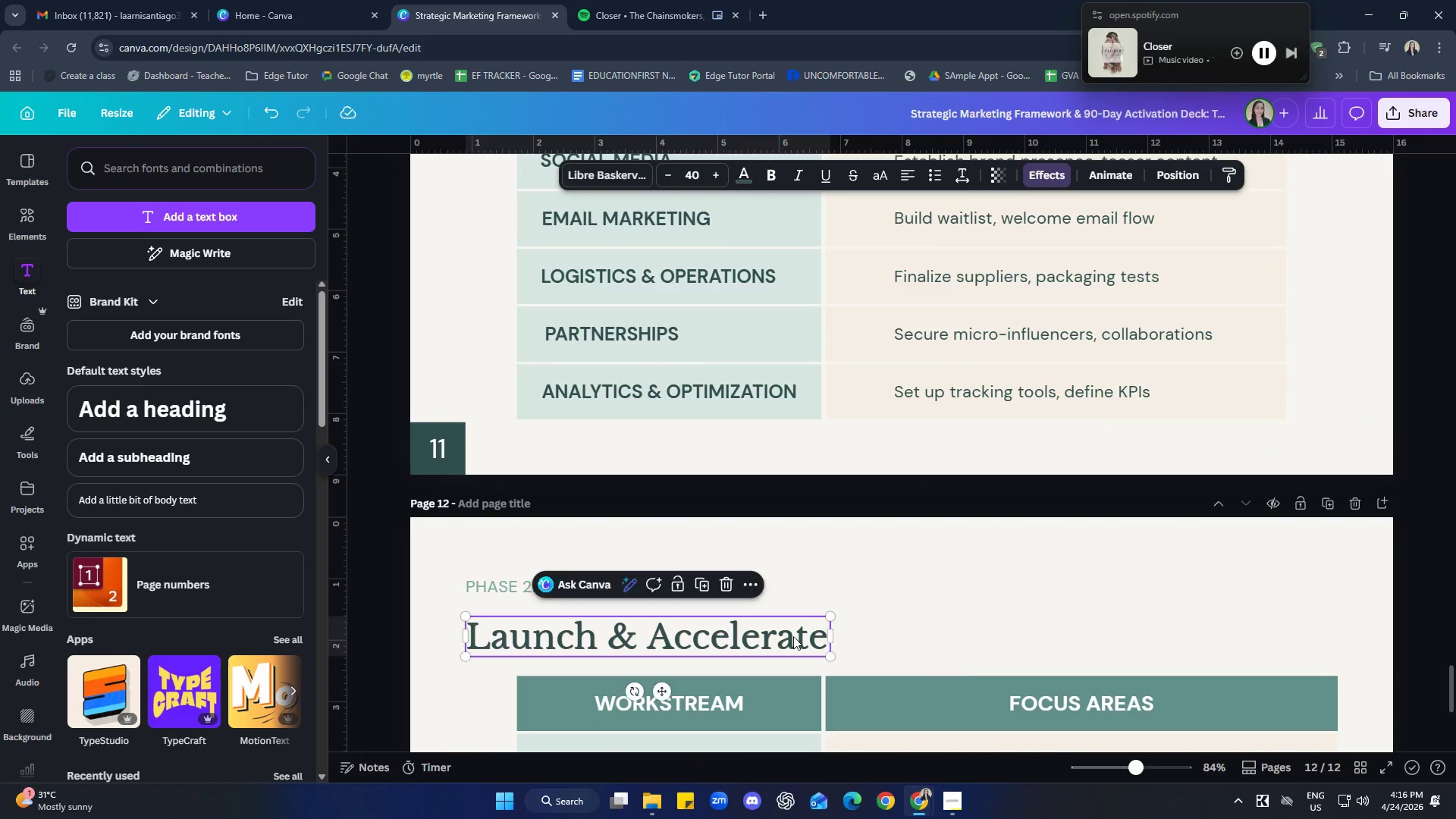 
left_click([1029, 613])
 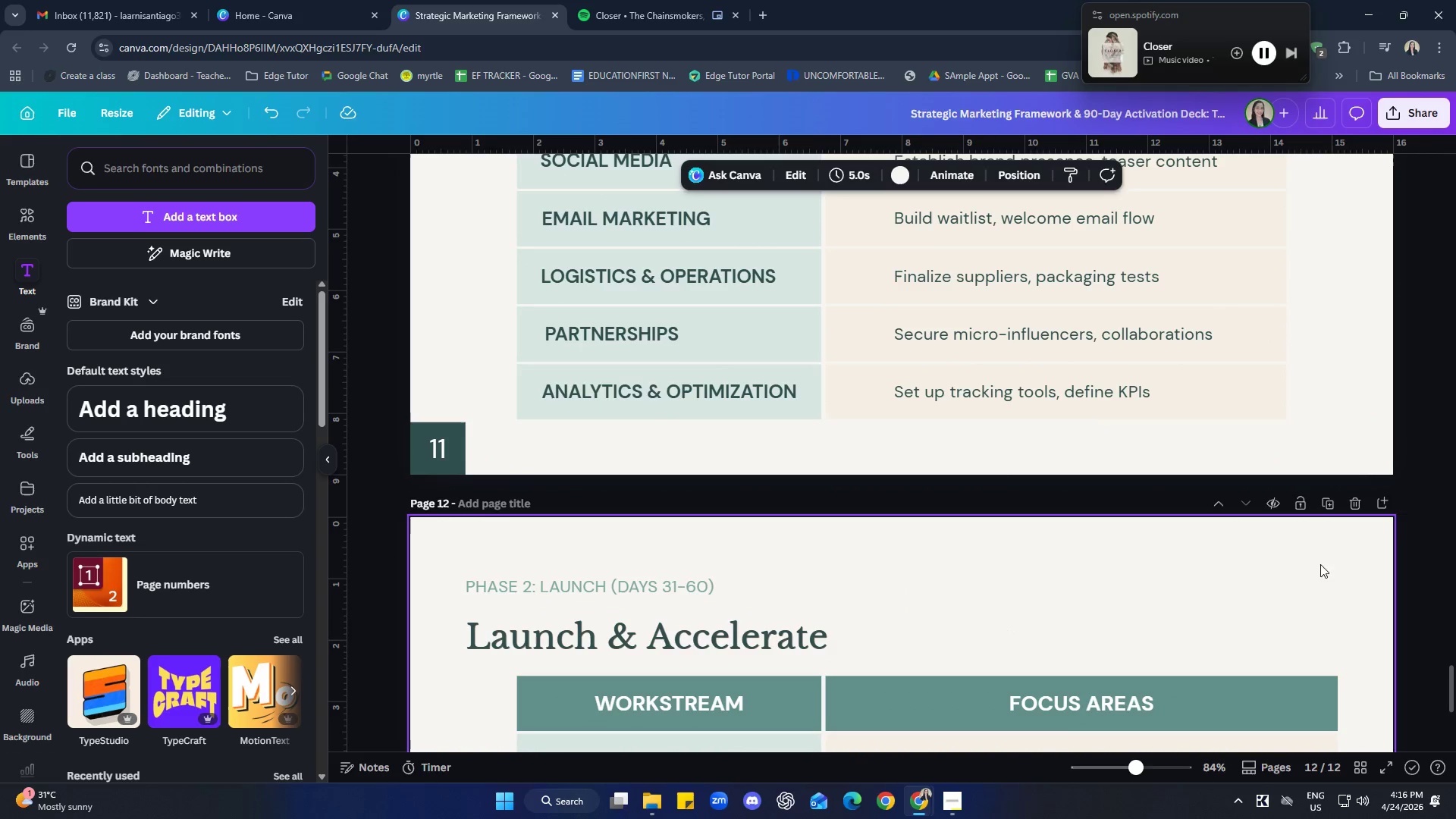 
scroll: coordinate [1422, 511], scroll_direction: down, amount: 9.0
 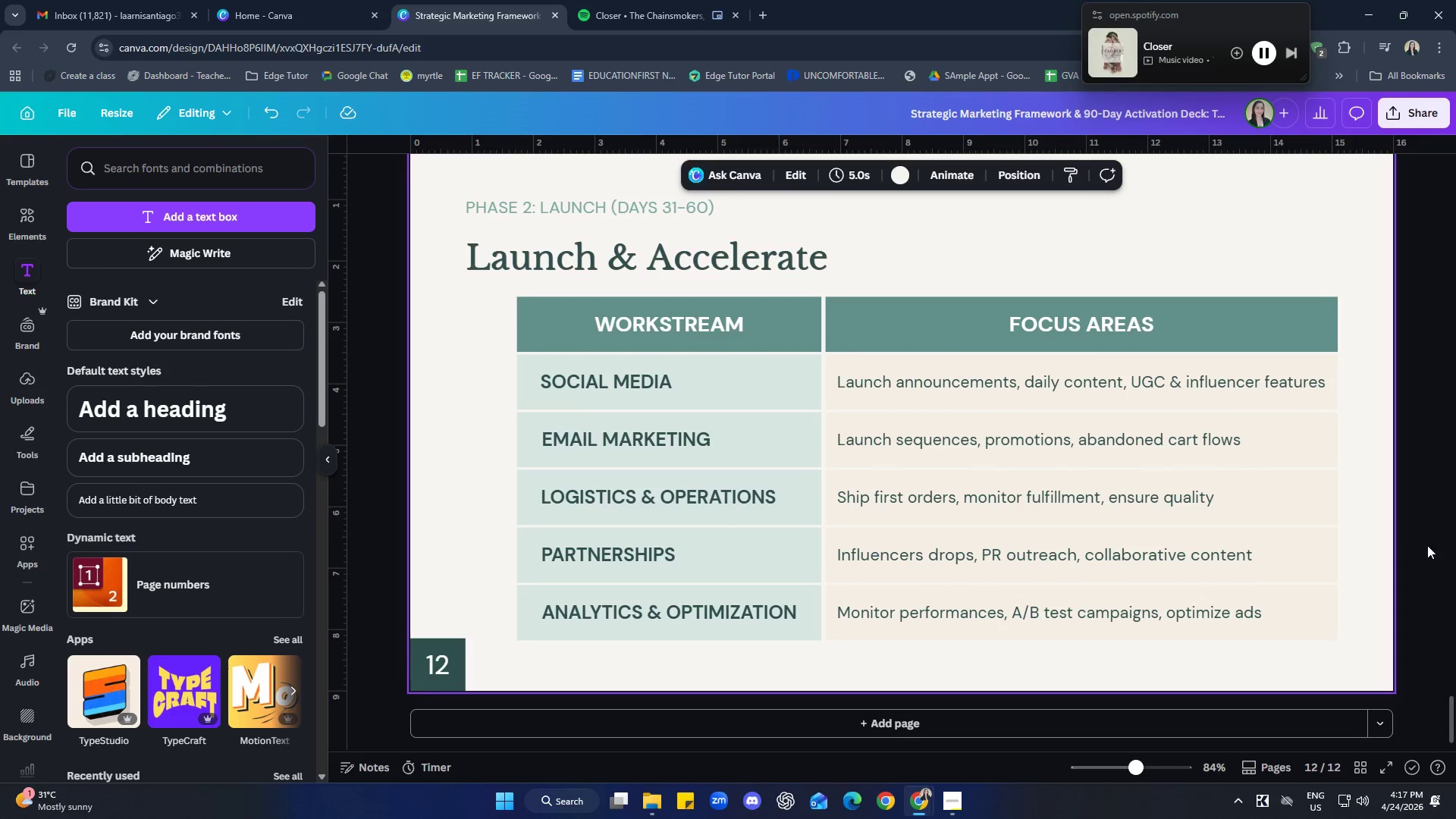 
left_click([1431, 519])
 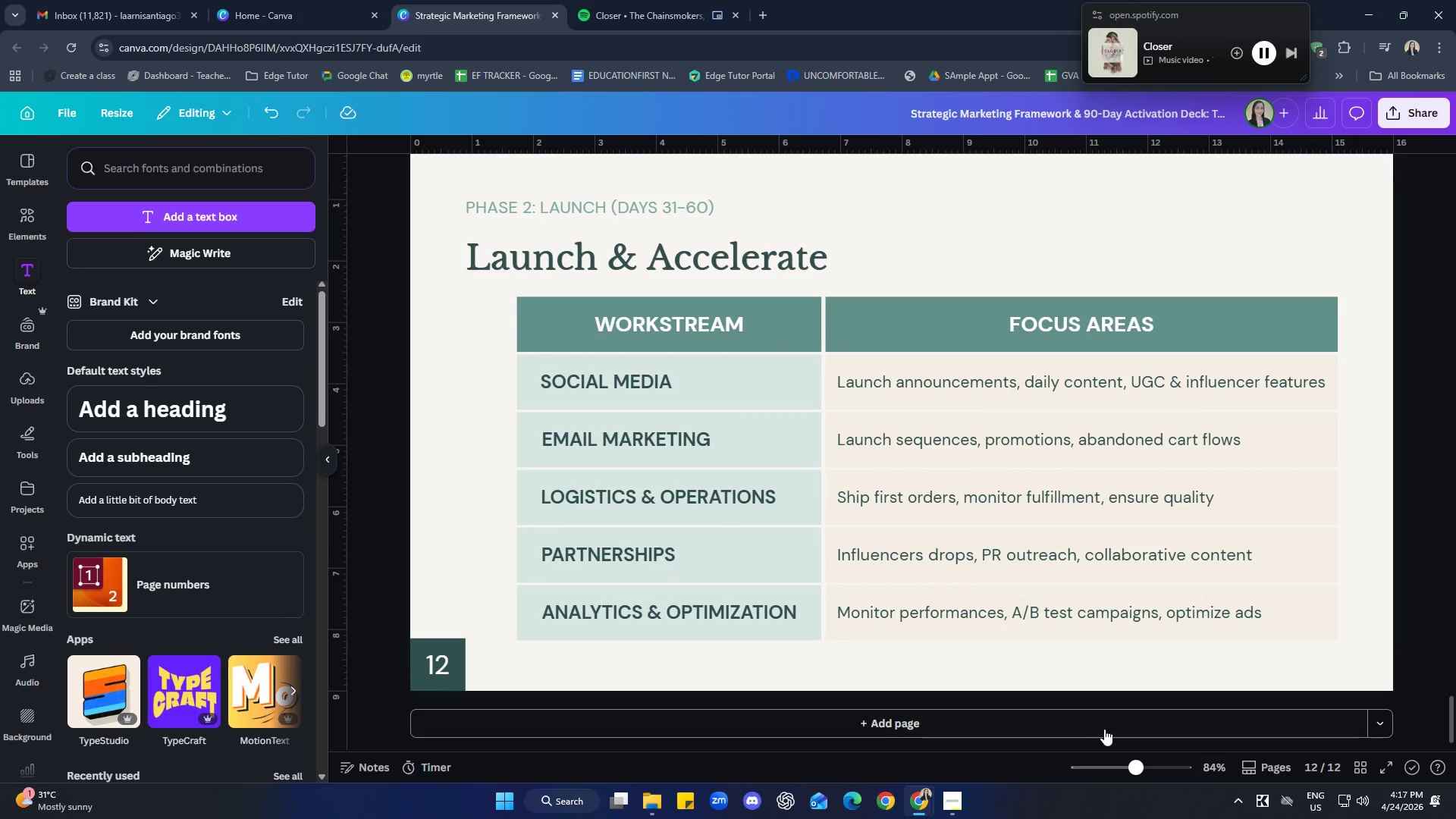 
left_click([1044, 720])
 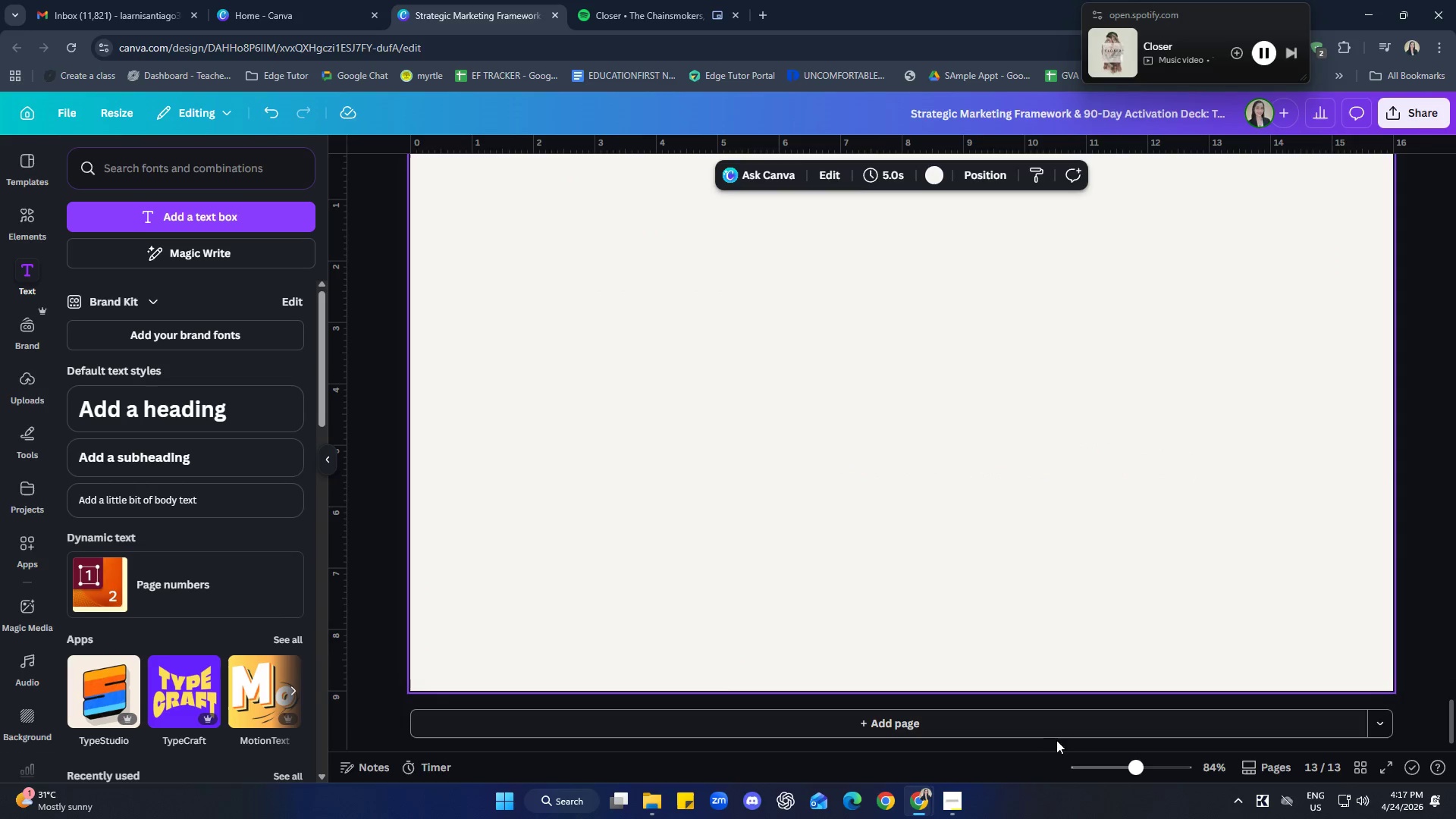 
scroll: coordinate [971, 682], scroll_direction: up, amount: 5.0
 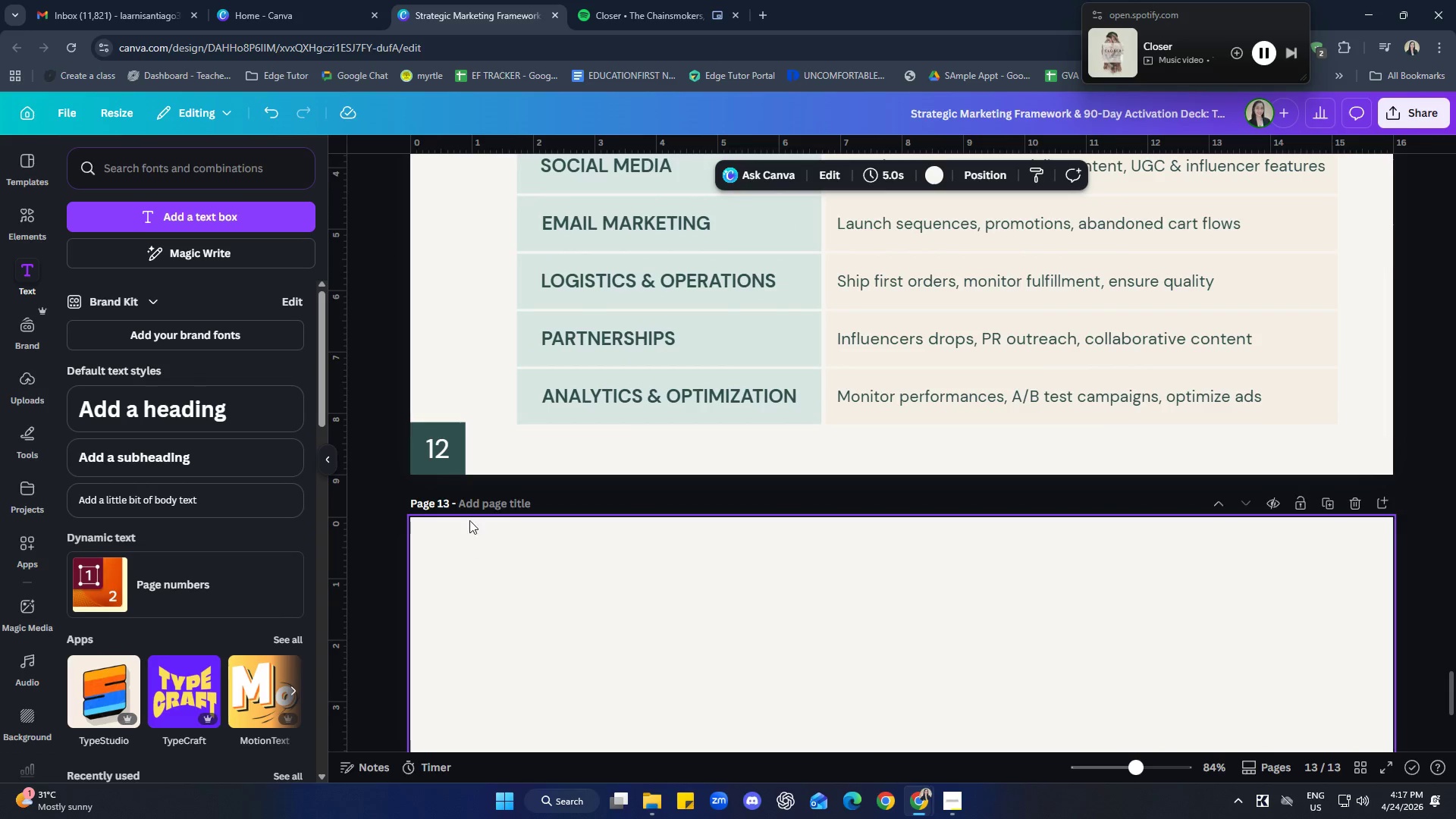 
left_click([450, 466])
 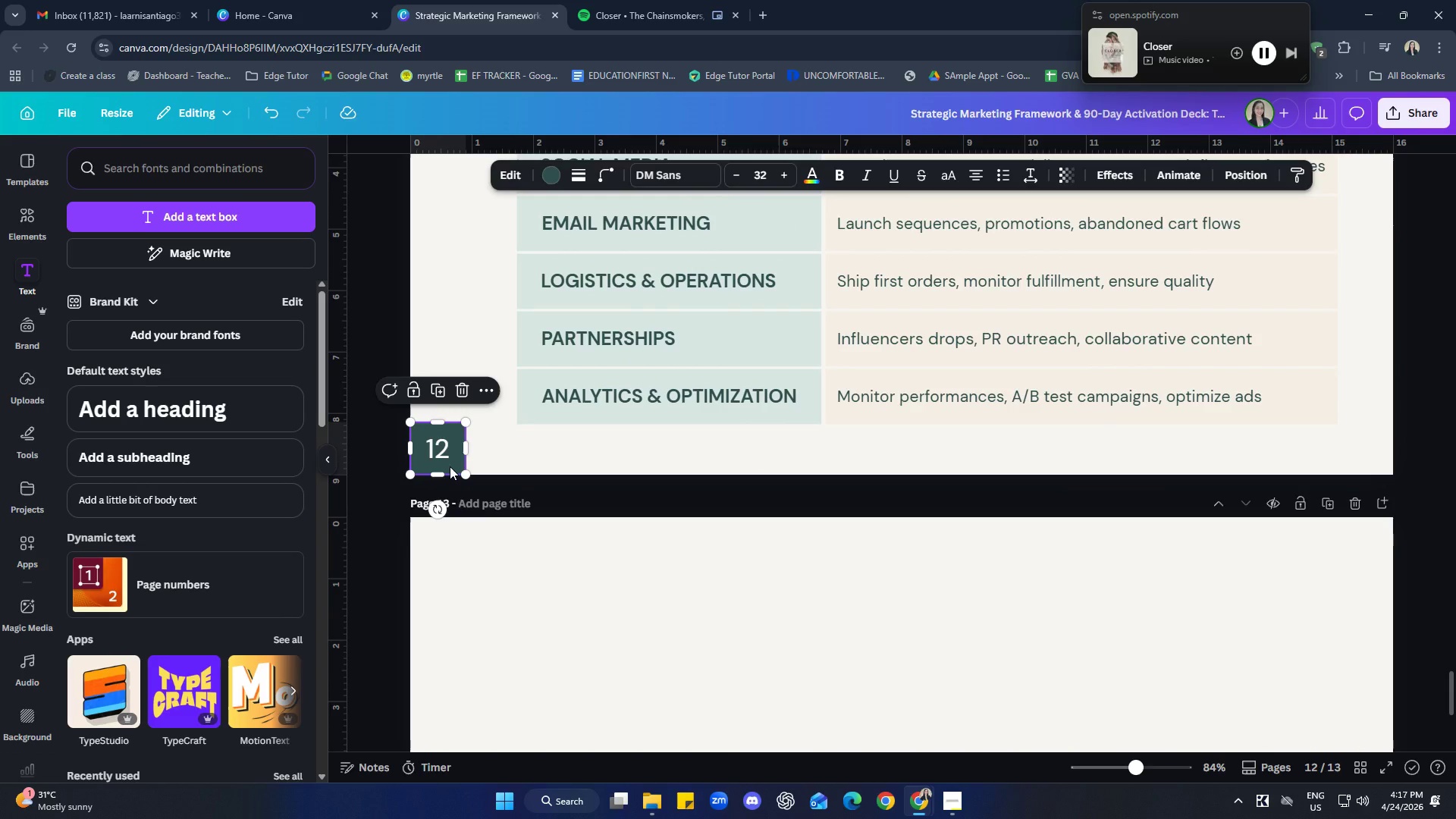 
key(Control+ControlLeft)
 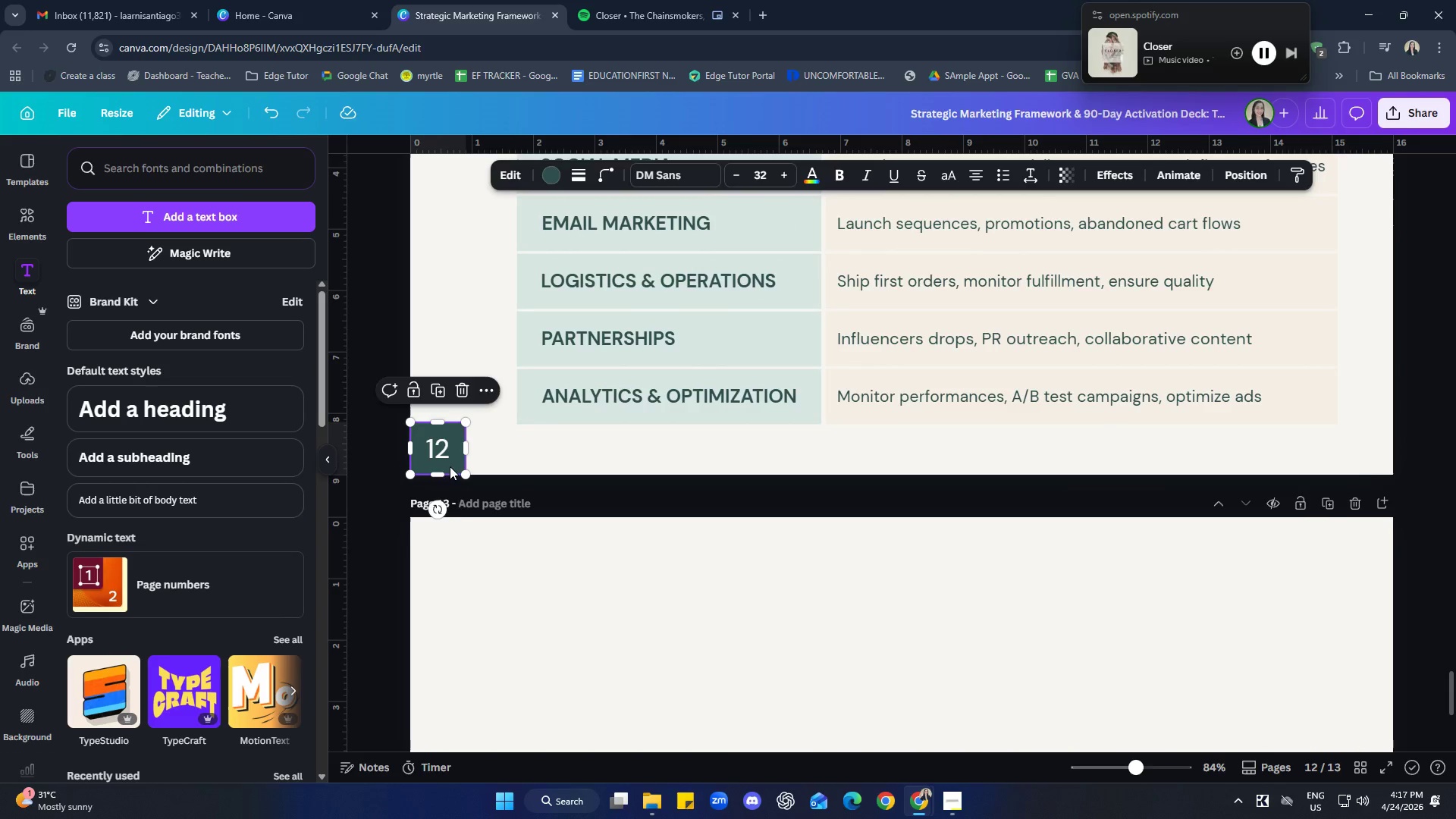 
key(Control+C)
 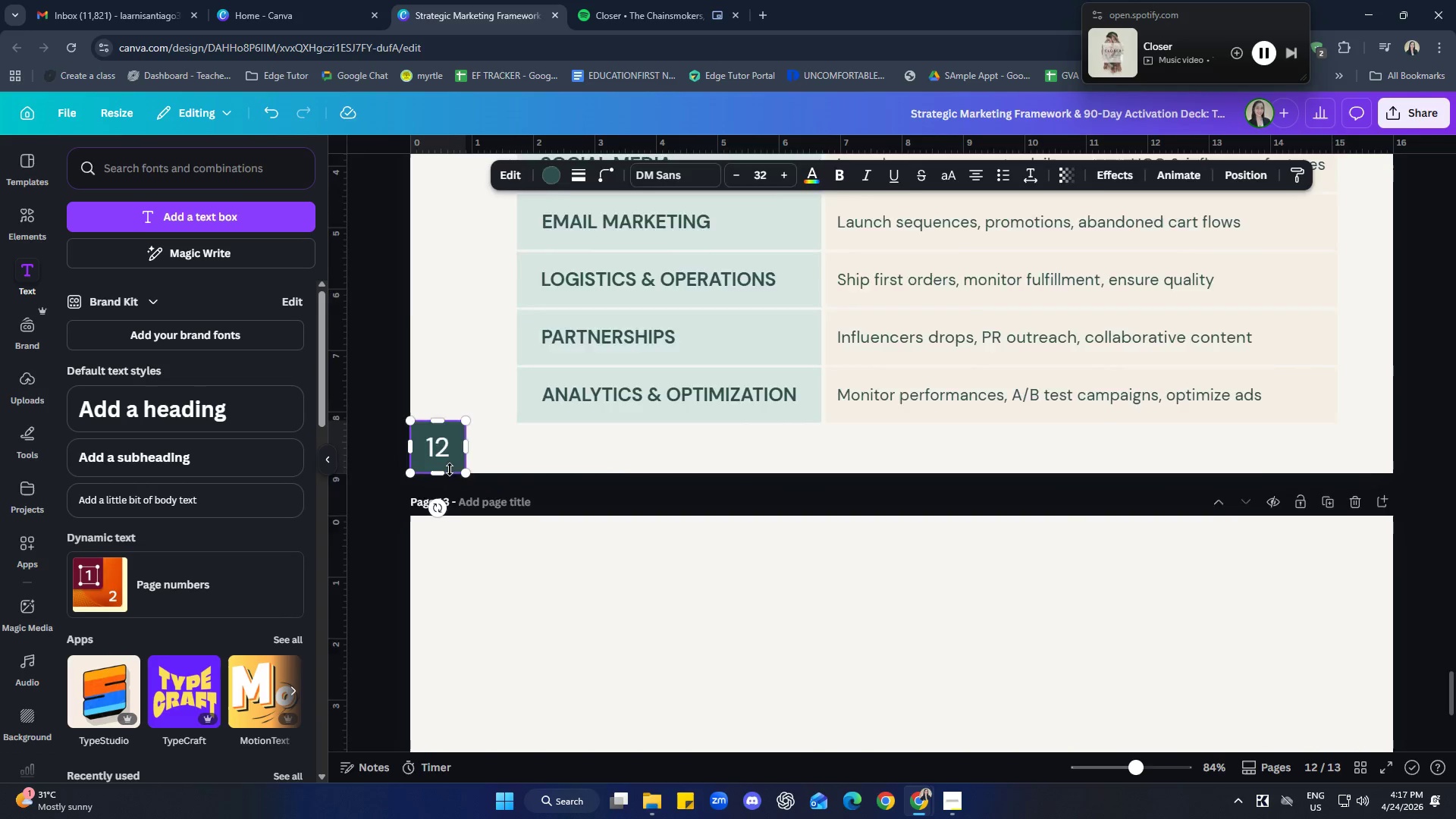 
left_click([428, 632])
 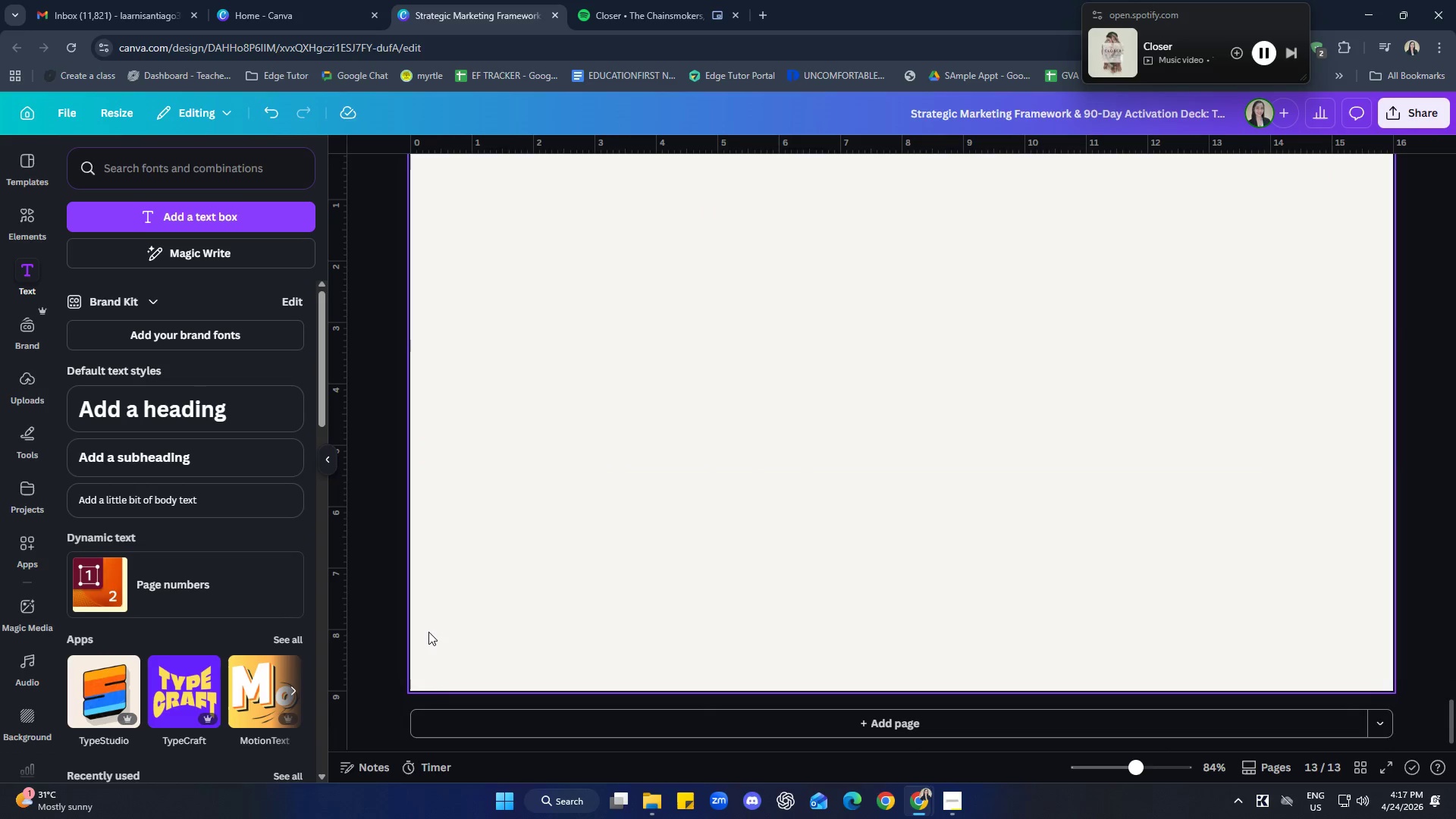 
key(Control+ControlLeft)
 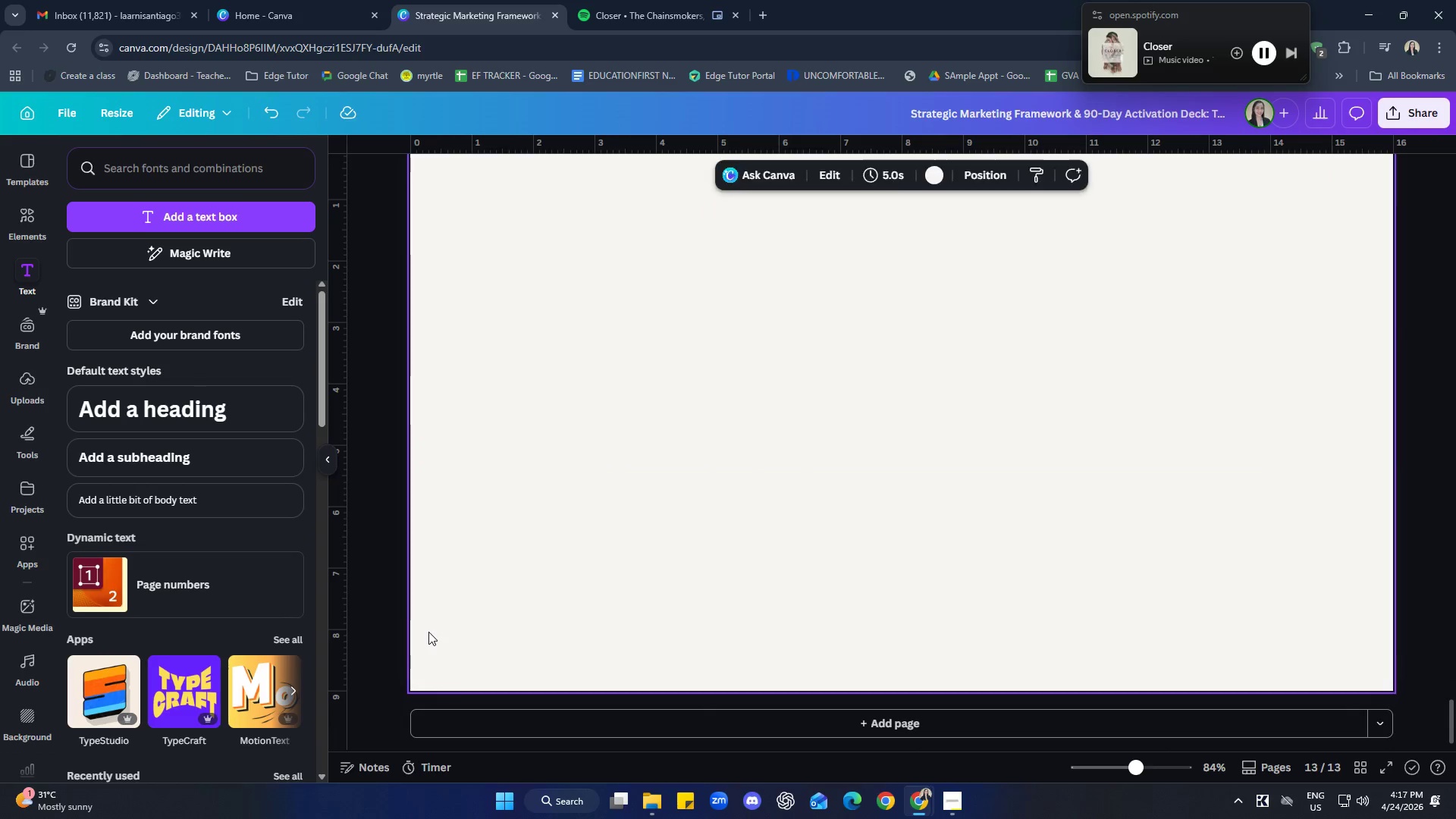 
key(Control+V)
 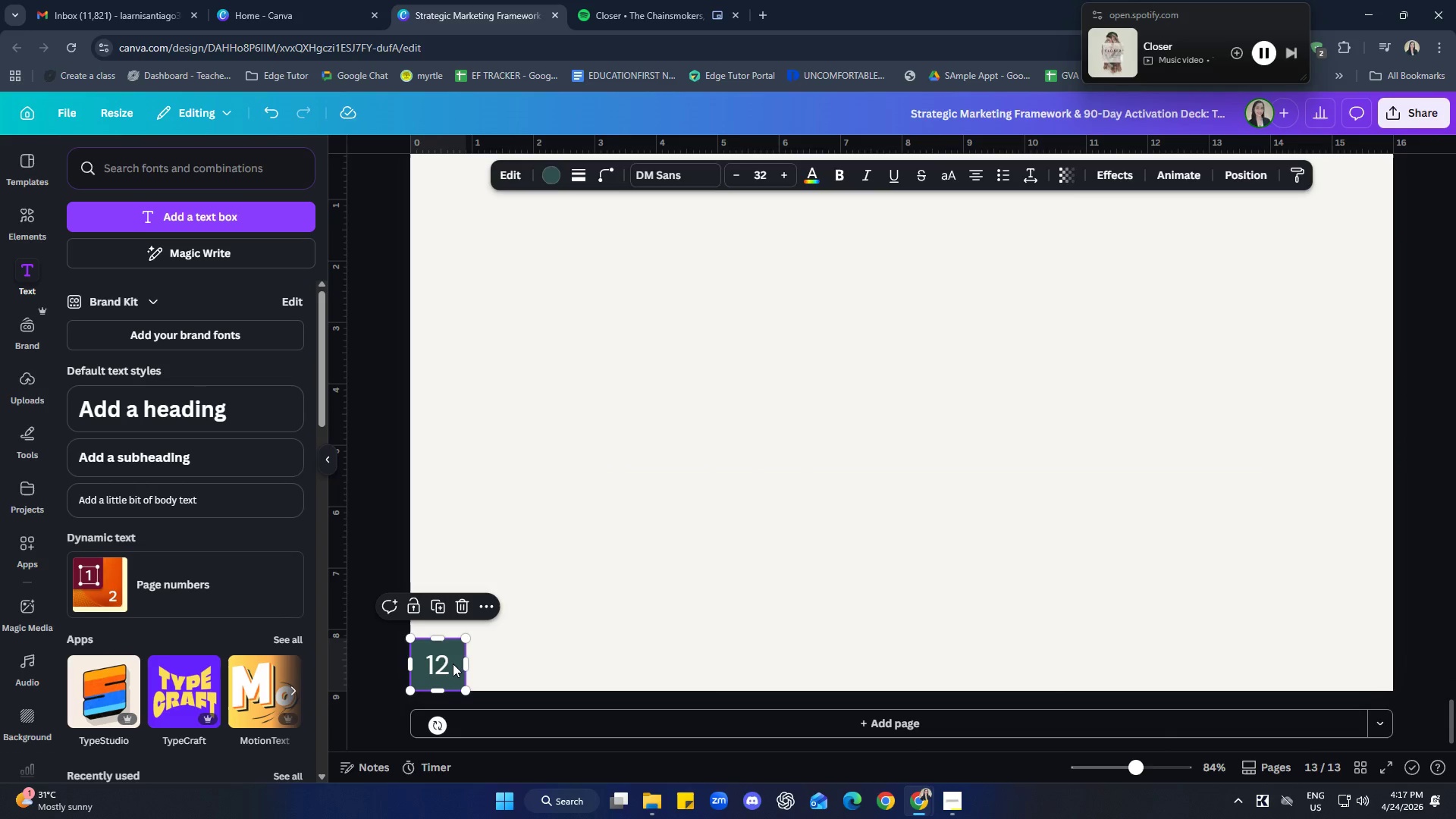 
scroll: coordinate [462, 545], scroll_direction: down, amount: 8.0
 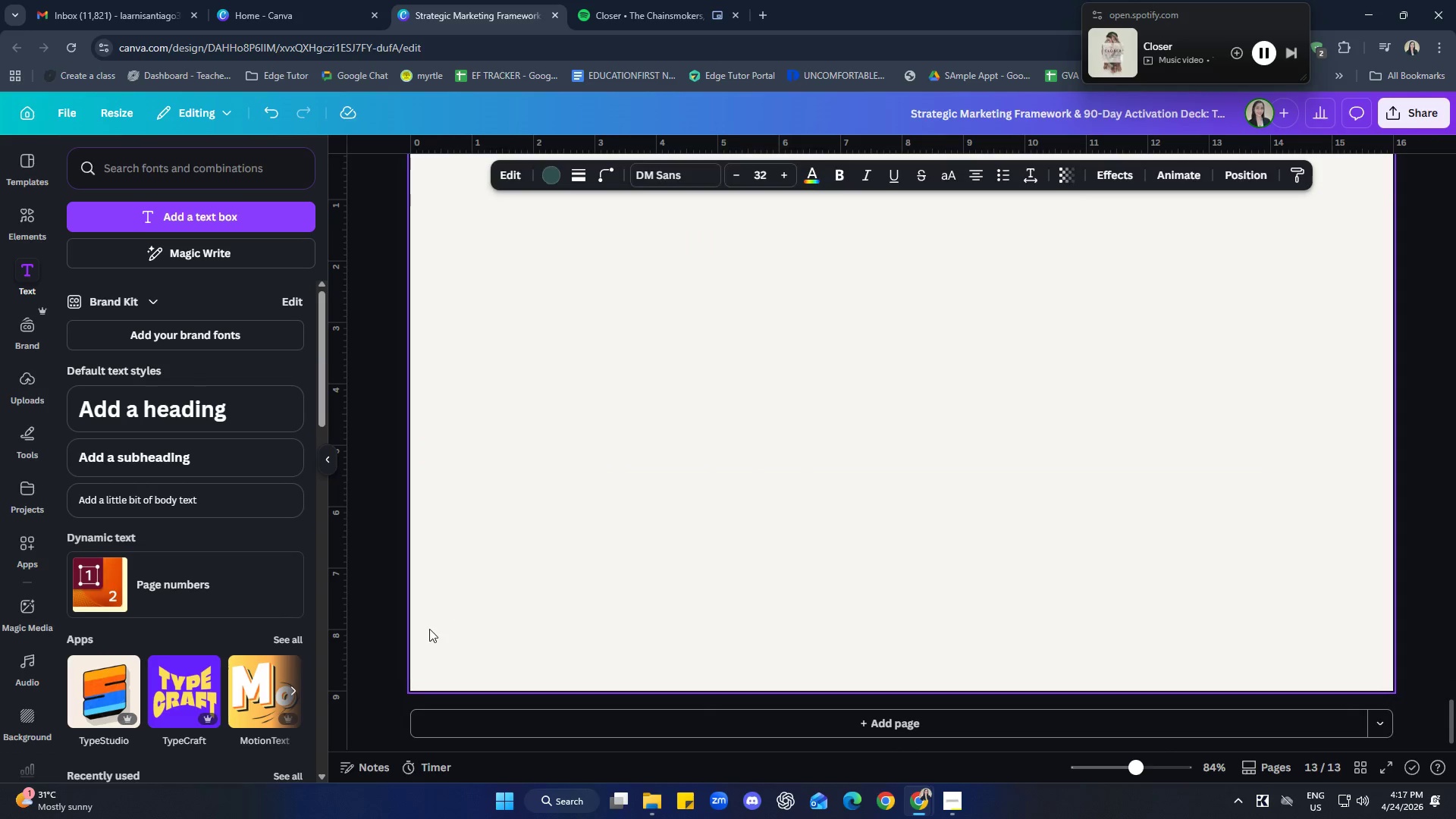 
double_click([453, 664])
 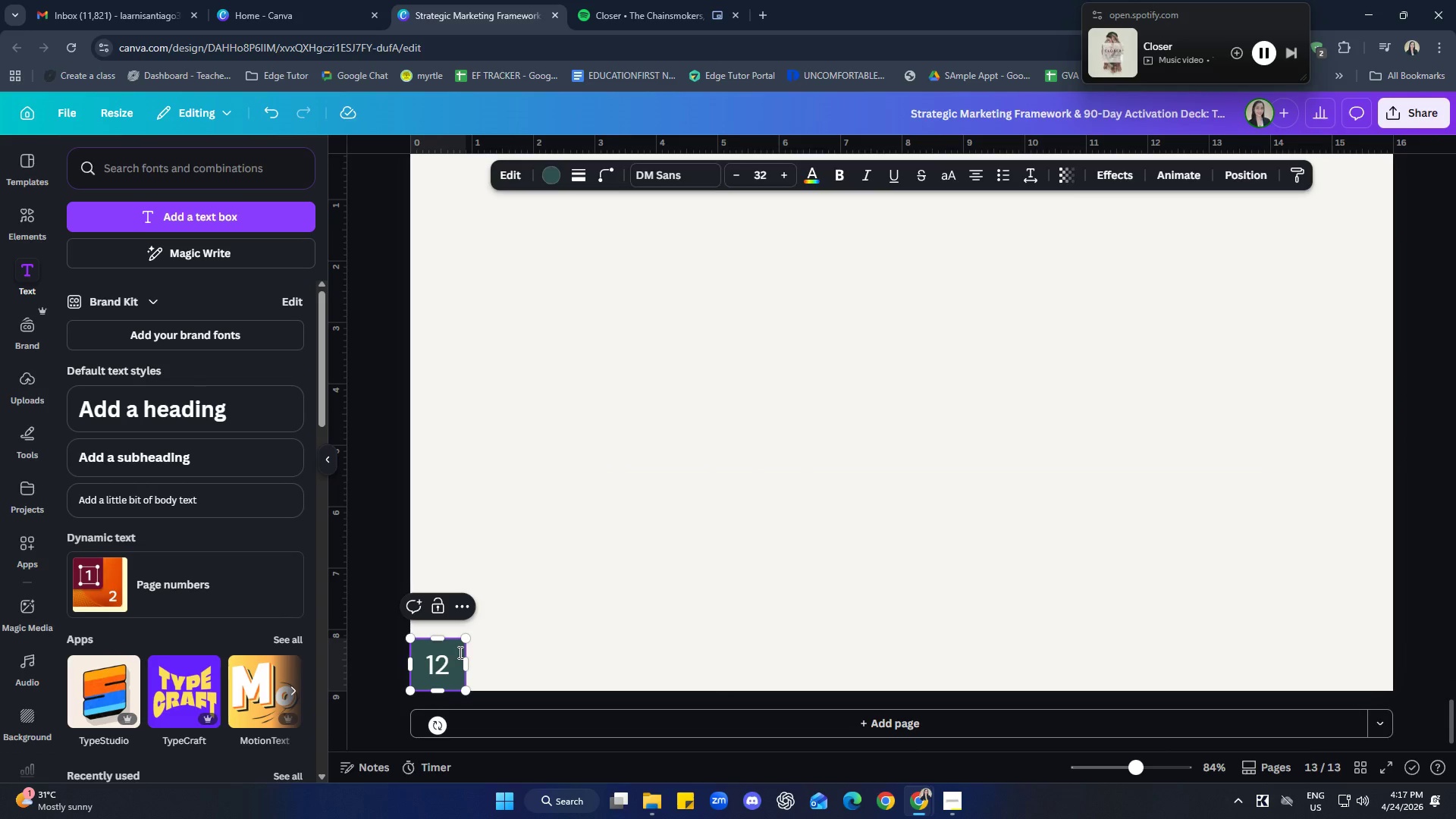 
key(Backspace)
 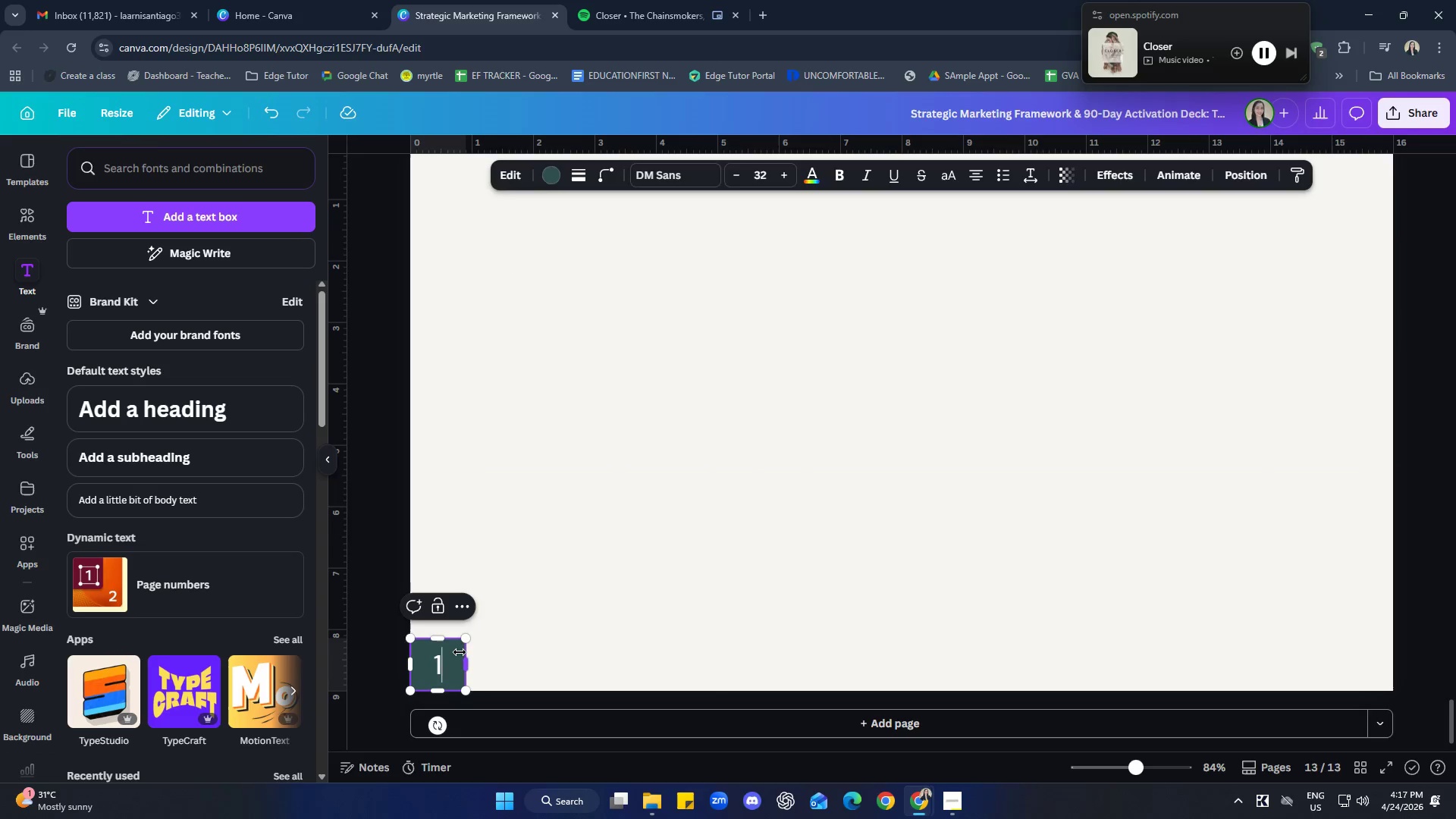 
key(3)
 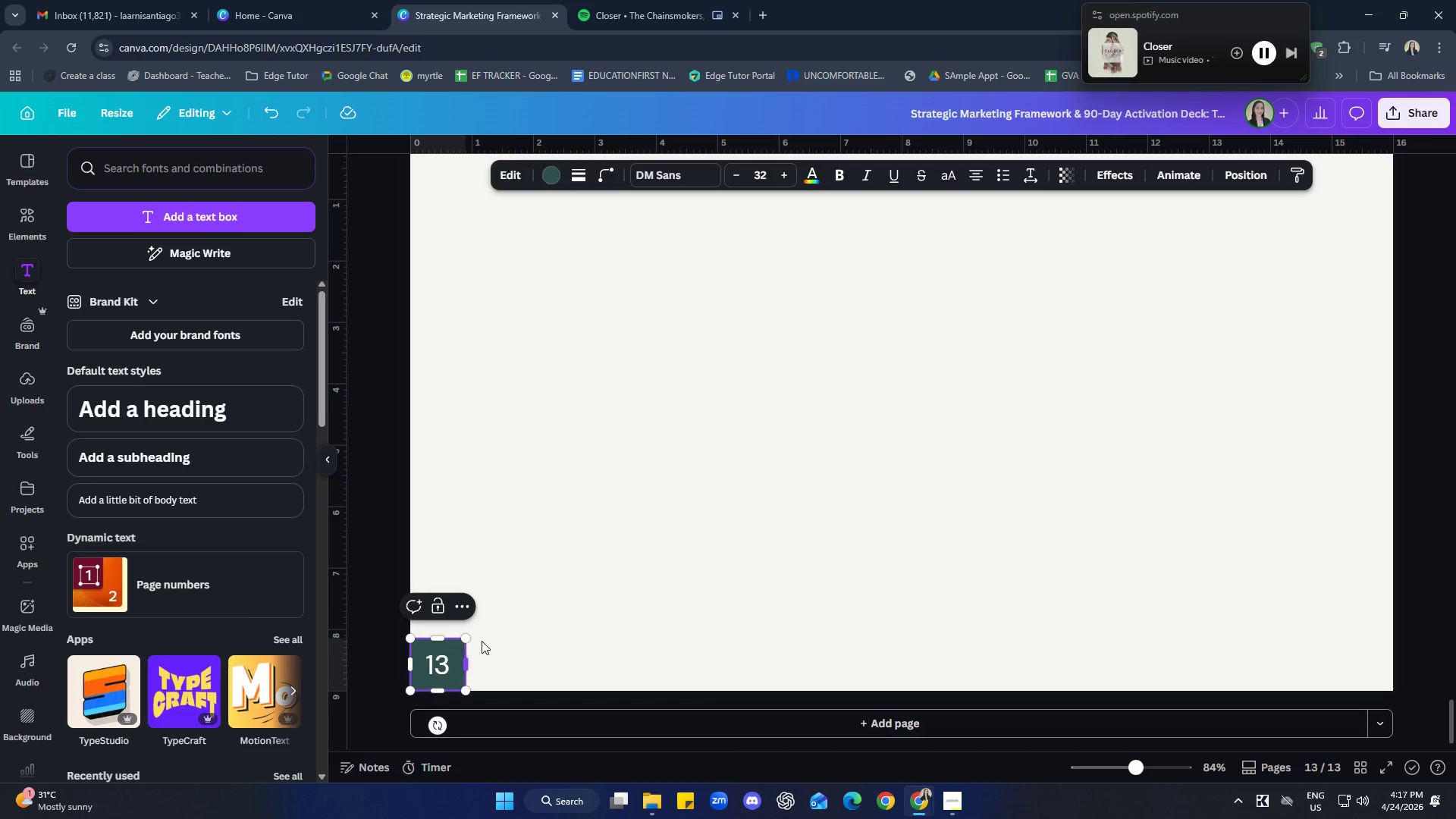 
left_click([615, 621])
 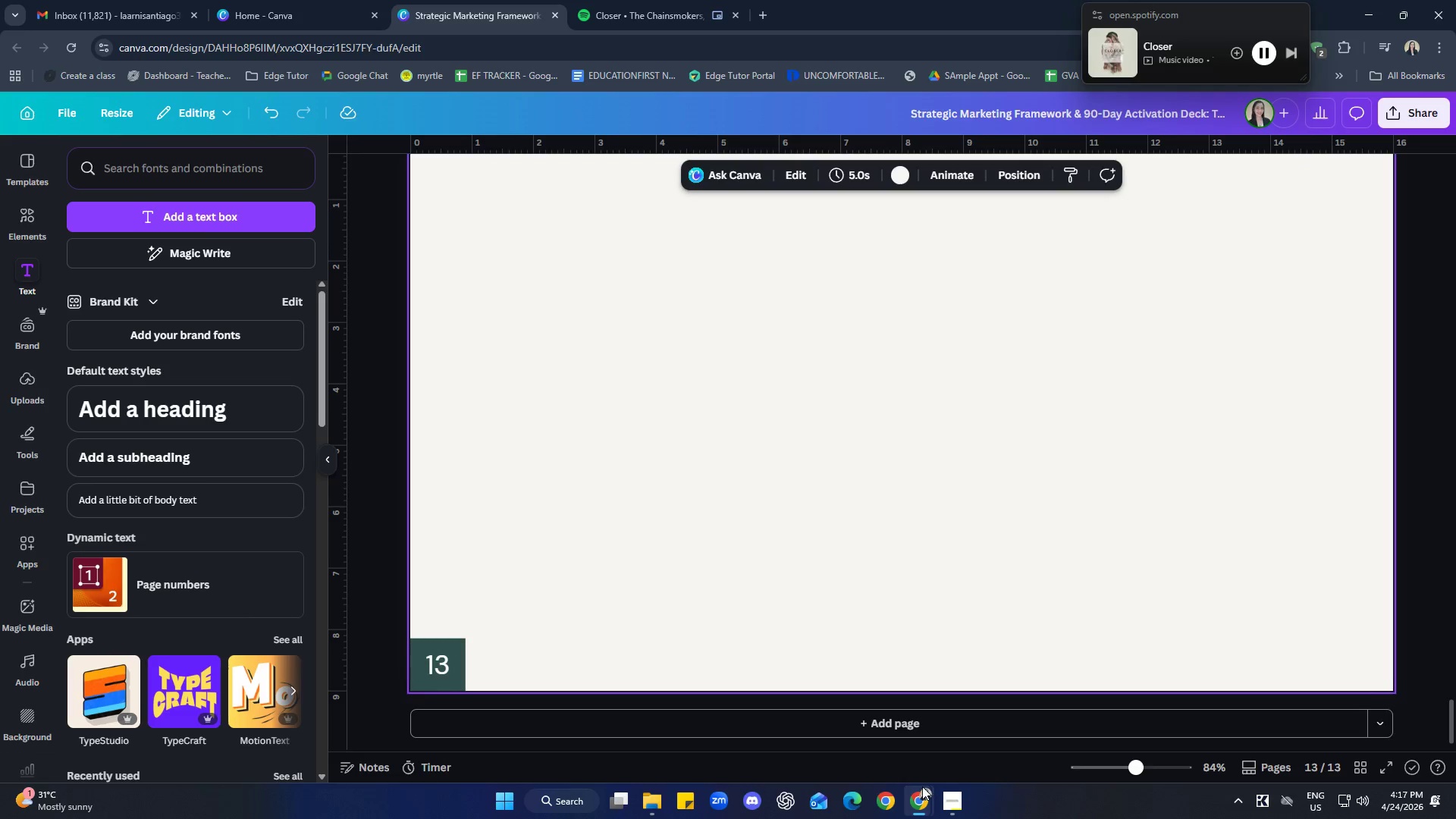 
left_click([1075, 516])
 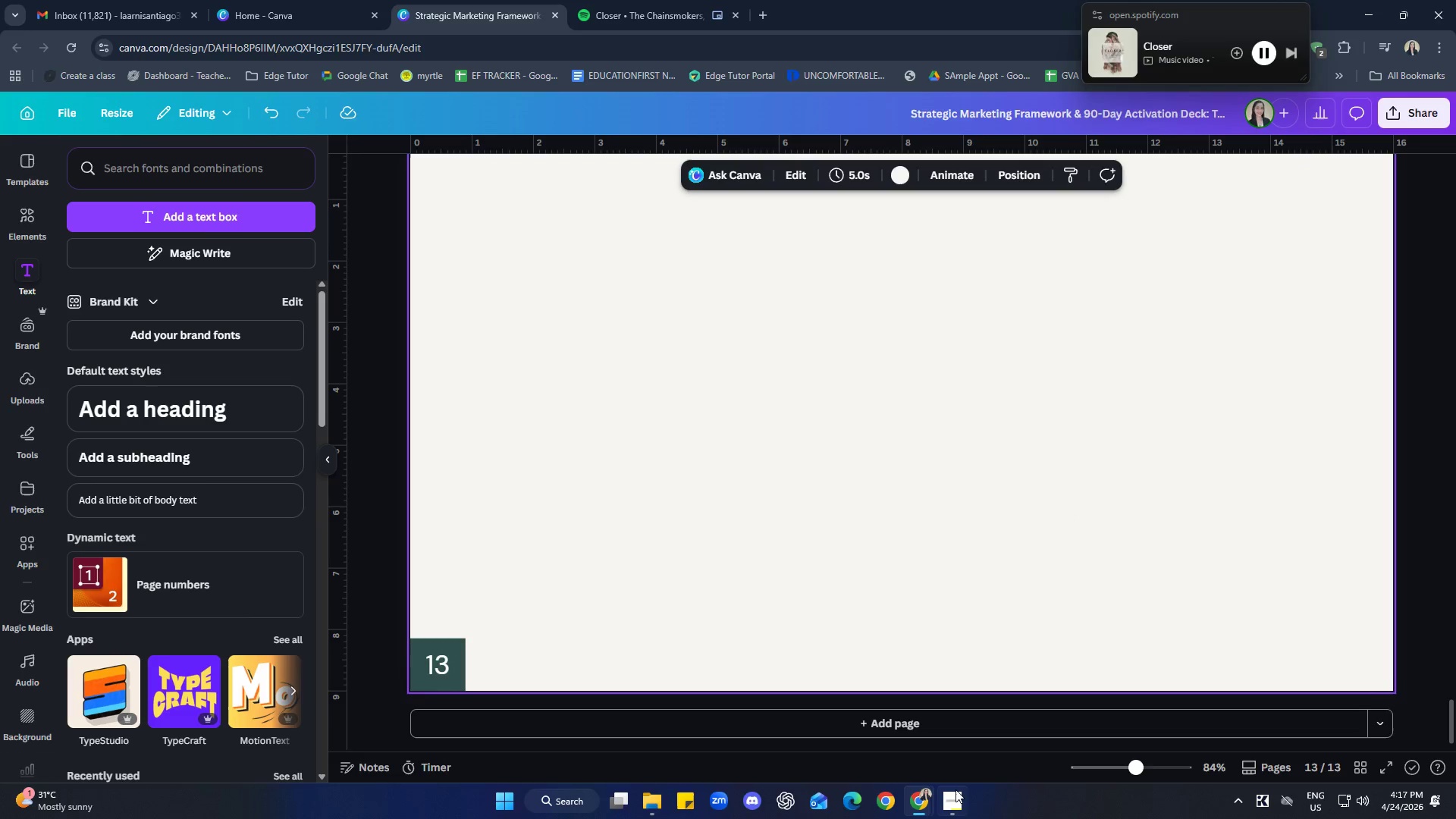 
left_click([955, 790])